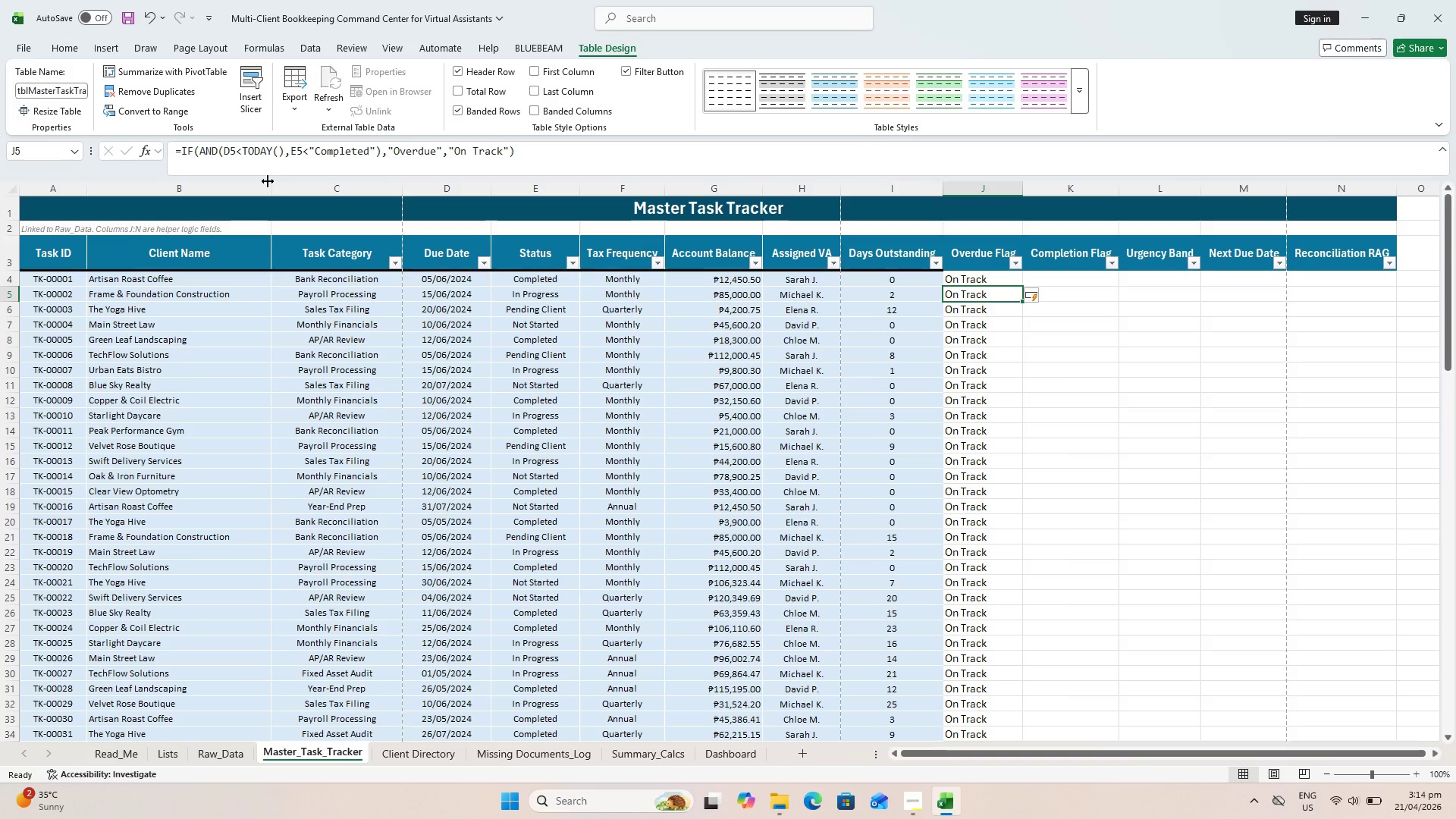 
scroll: coordinate [196, 368], scroll_direction: up, amount: 4.0
 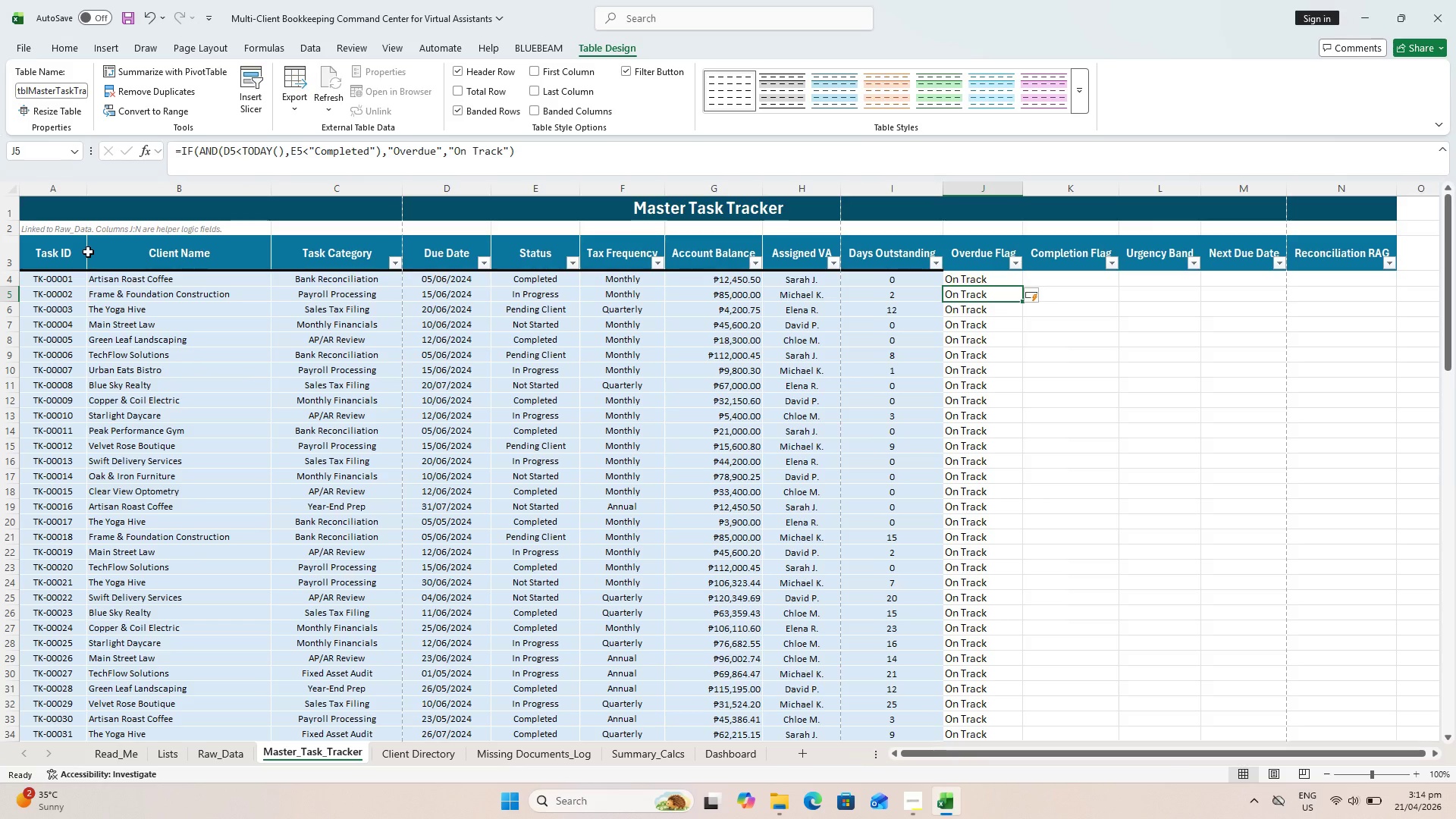 
left_click([59, 234])
 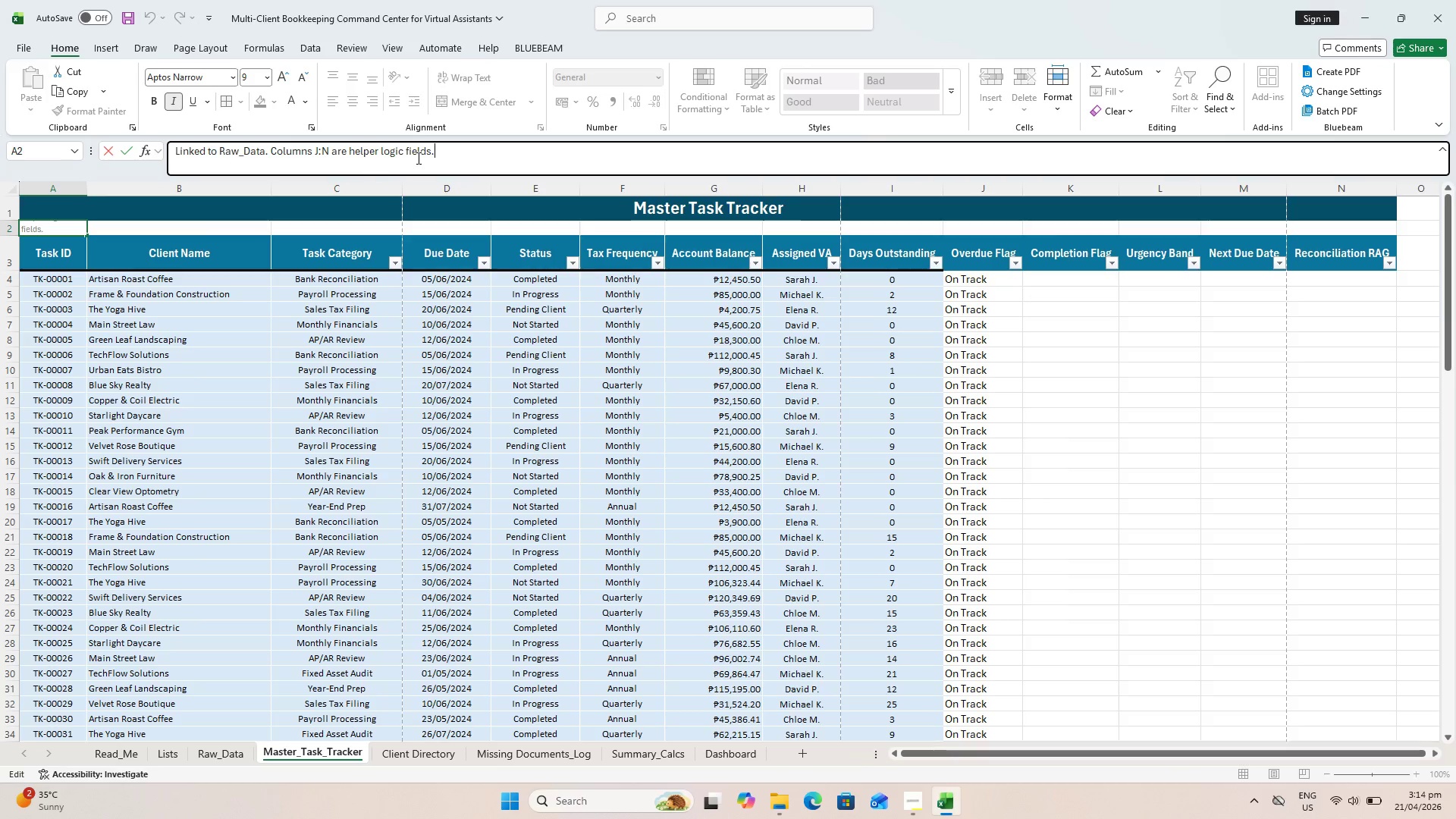 
wait(11.84)
 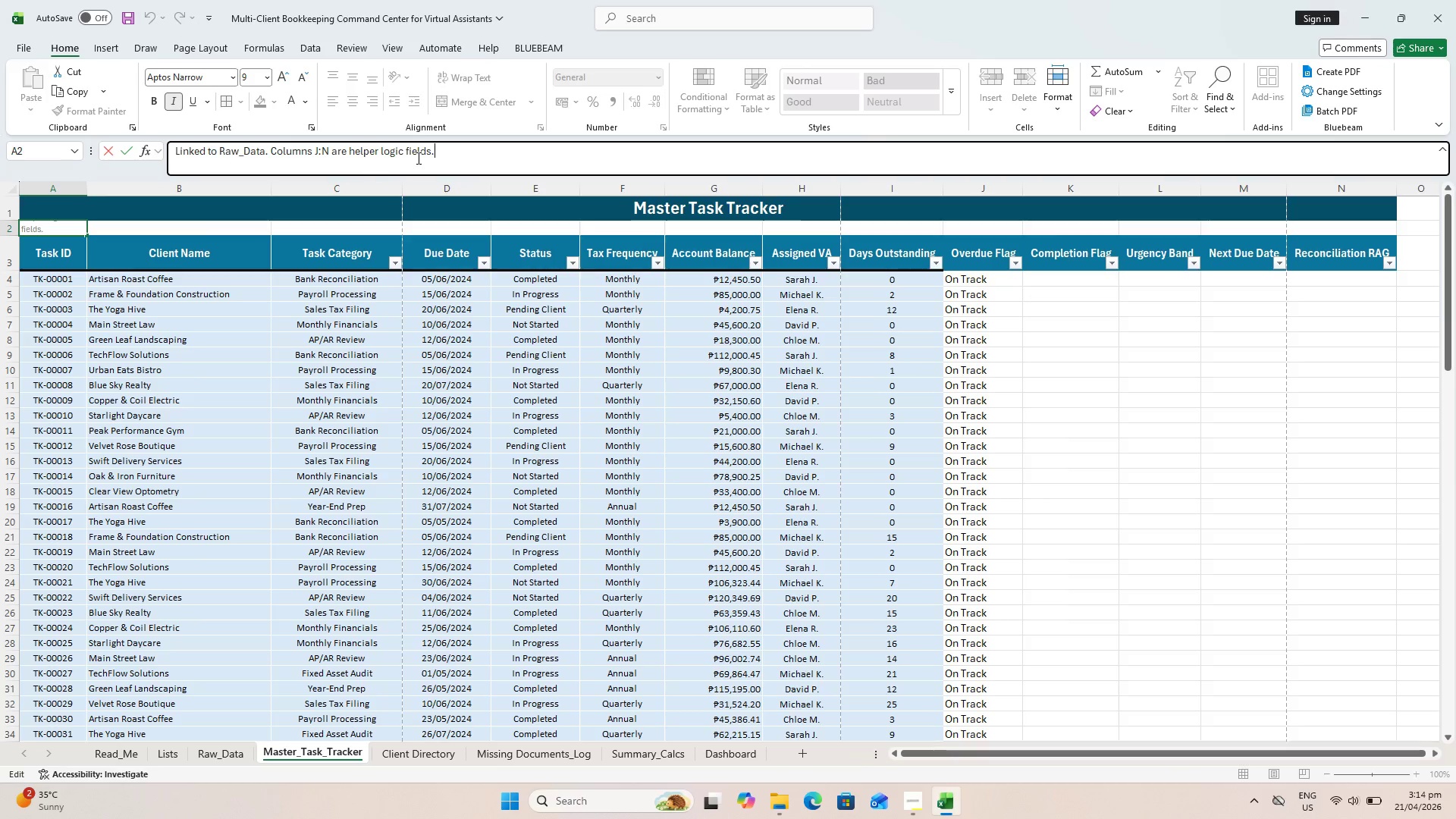 
type( rEVIEW)
key(Backspace)
key(Backspace)
key(Backspace)
key(Backspace)
key(Backspace)
key(Backspace)
type(Rev)
key(Backspace)
type(view date is controlled by the As OF D)
key(Backspace)
key(Backspace)
key(Backspace)
type(f Date in P2.)
 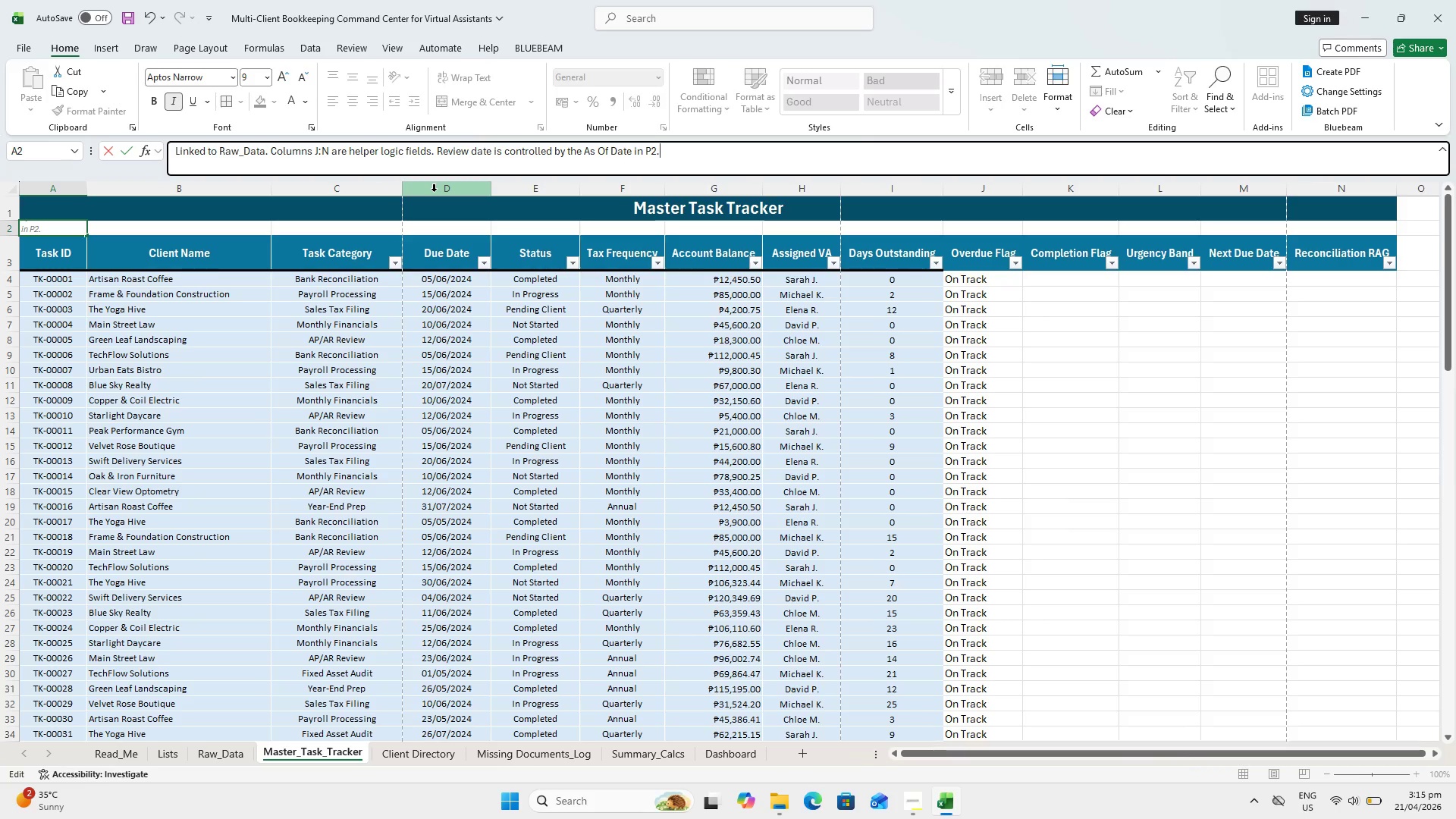 
key(Enter)
 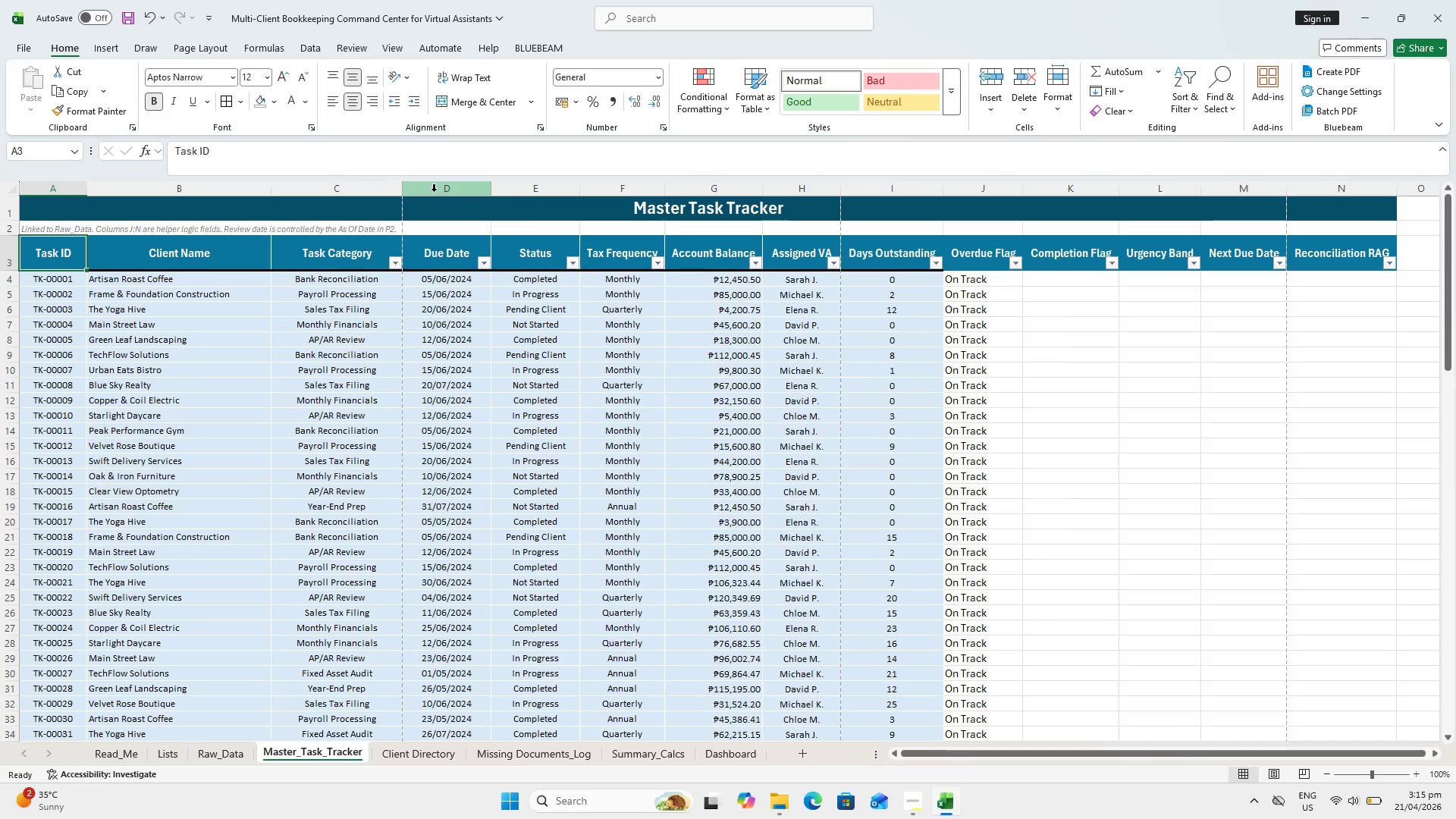 
key(Control+S)
 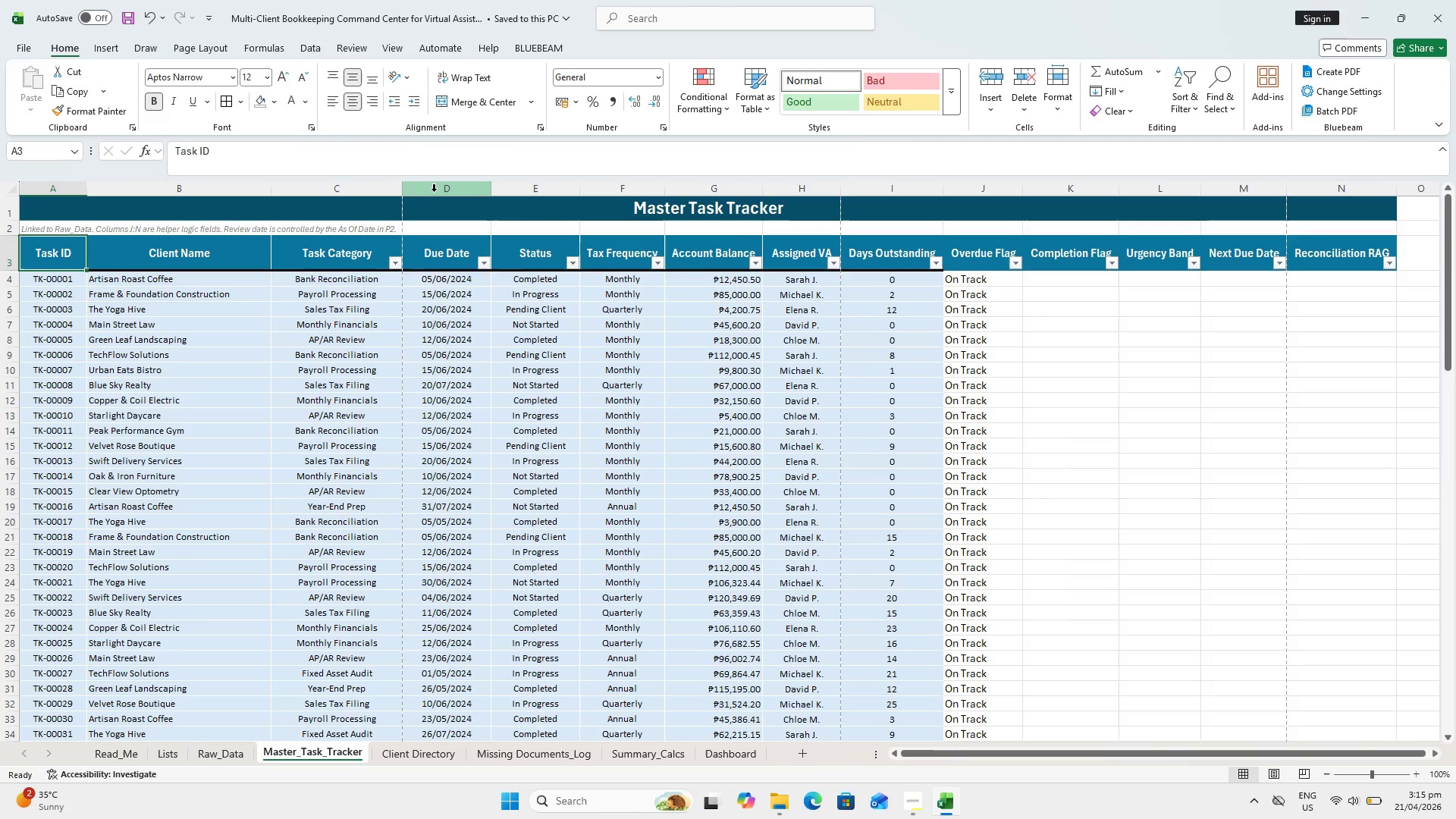 
wait(7.7)
 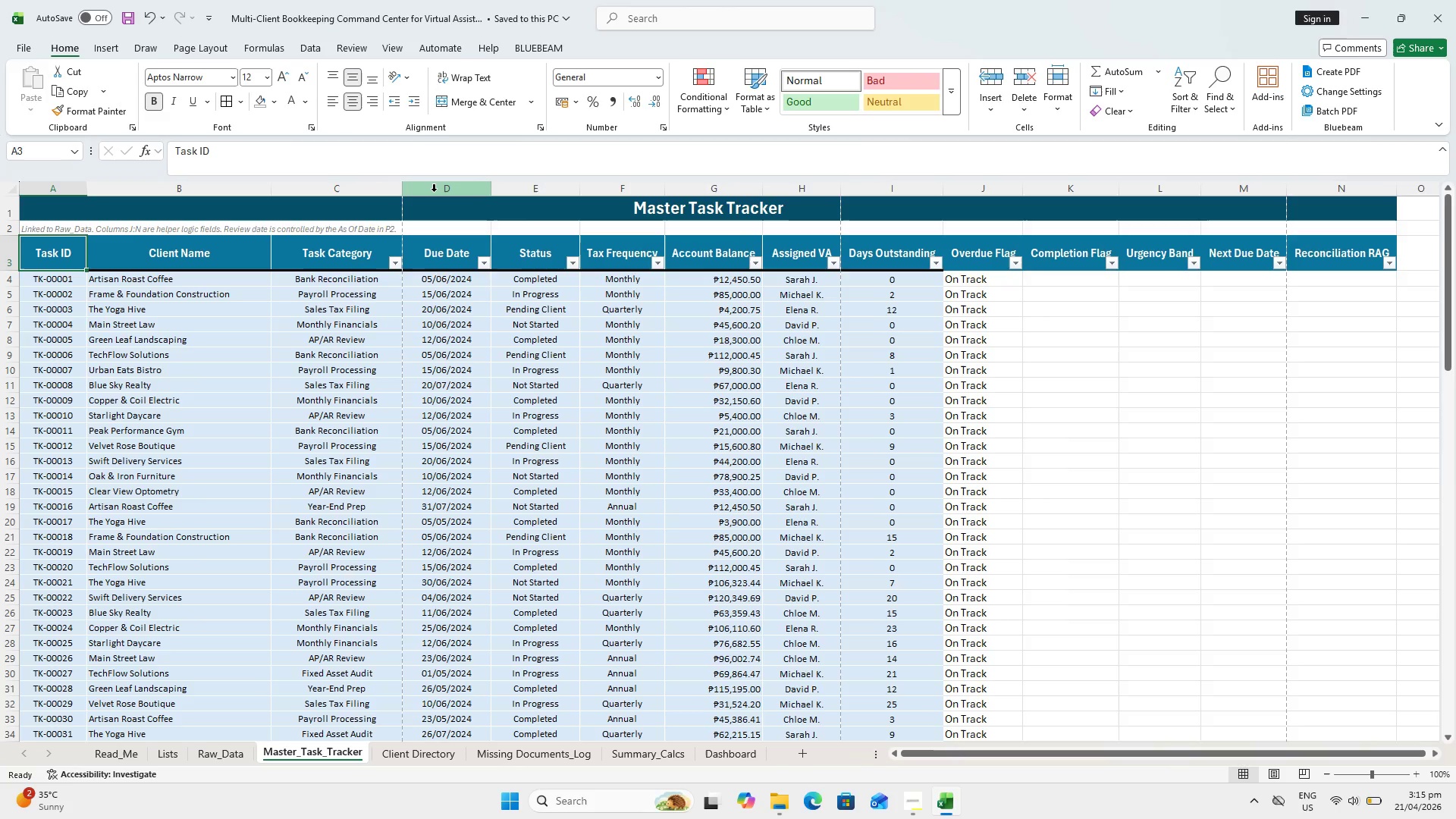 
key(Control+S)
 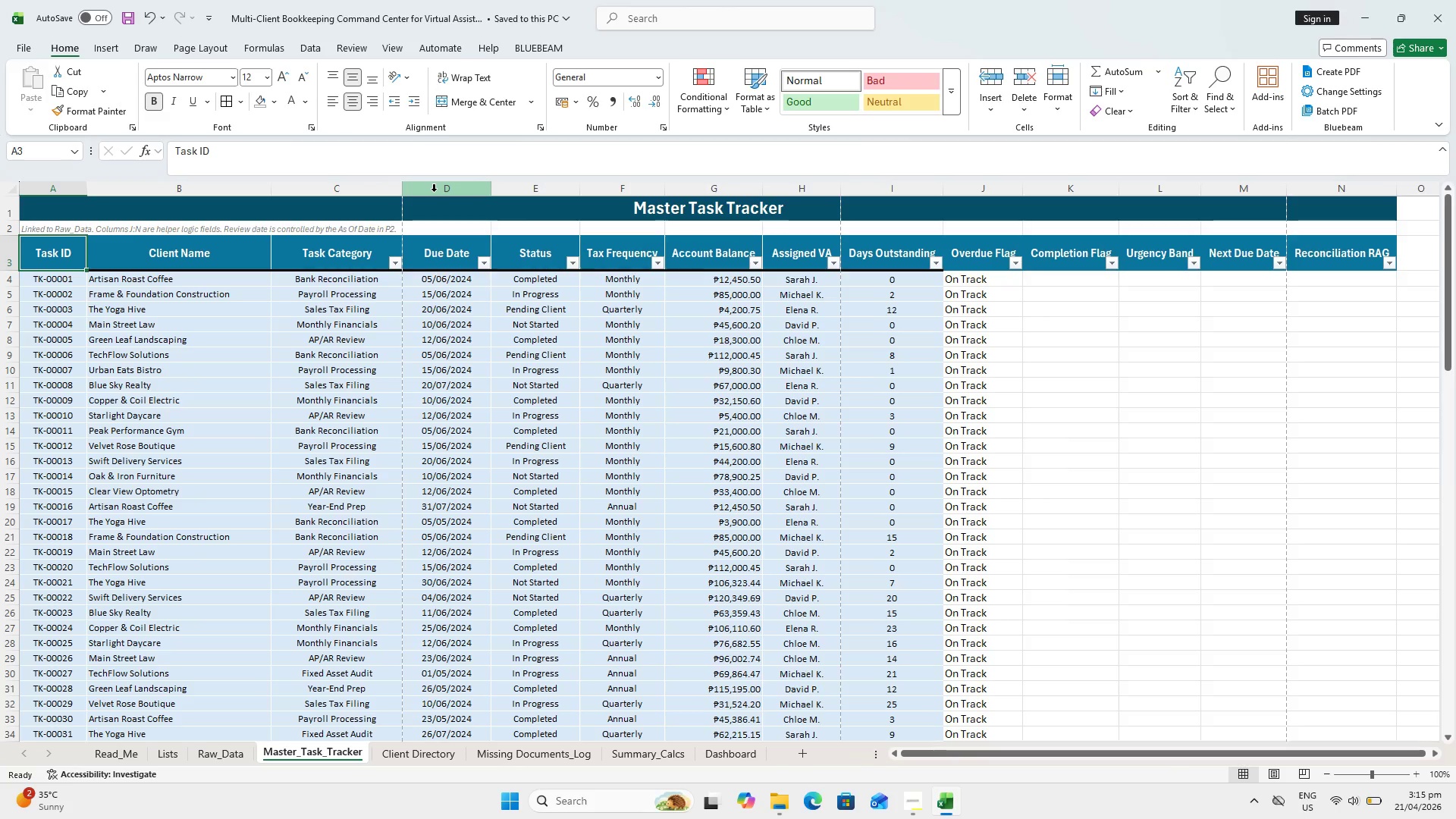 
wait(11.03)
 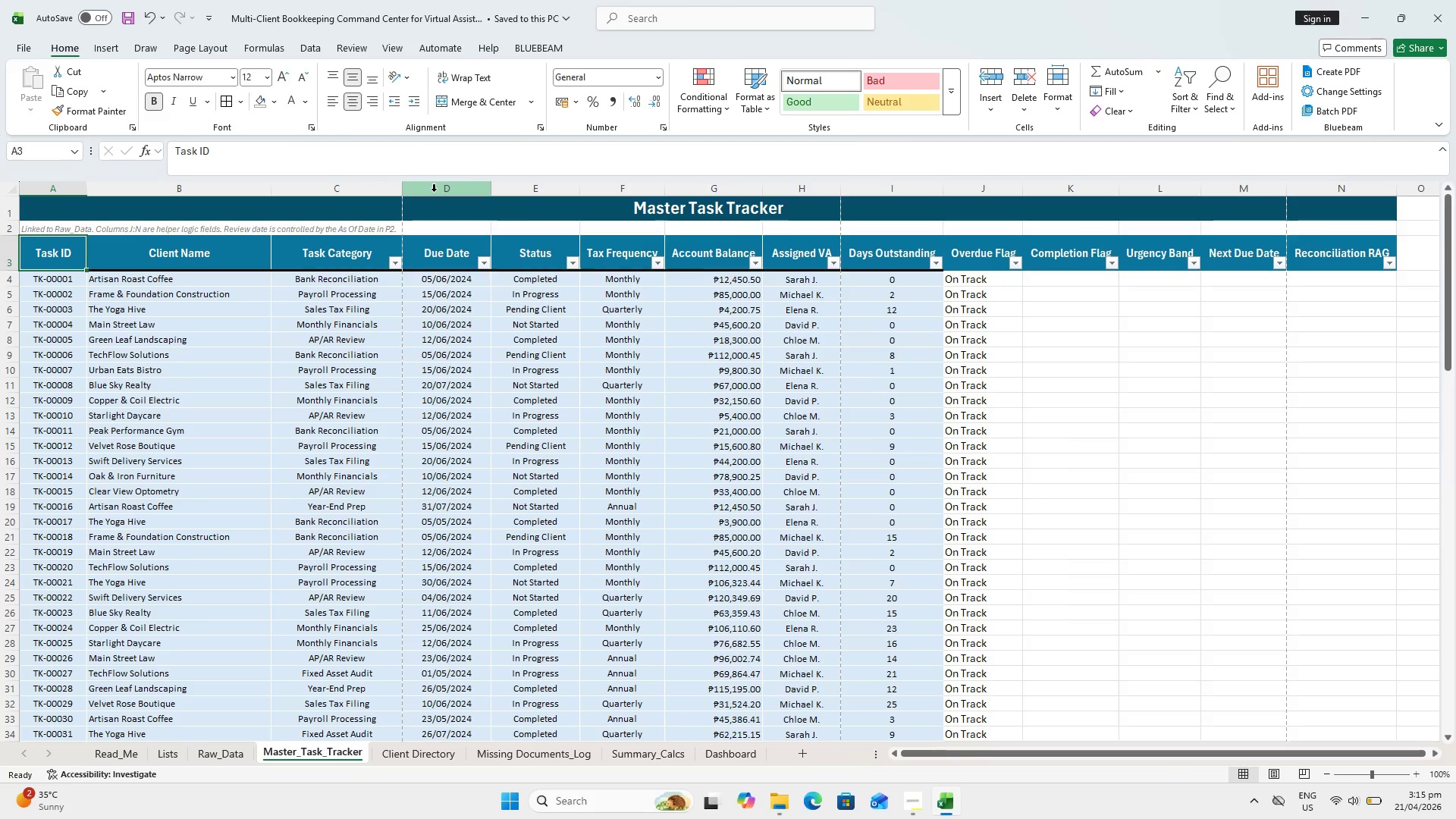 
left_click_drag(start_coordinate=[1136, 757], to_coordinate=[1239, 753])
 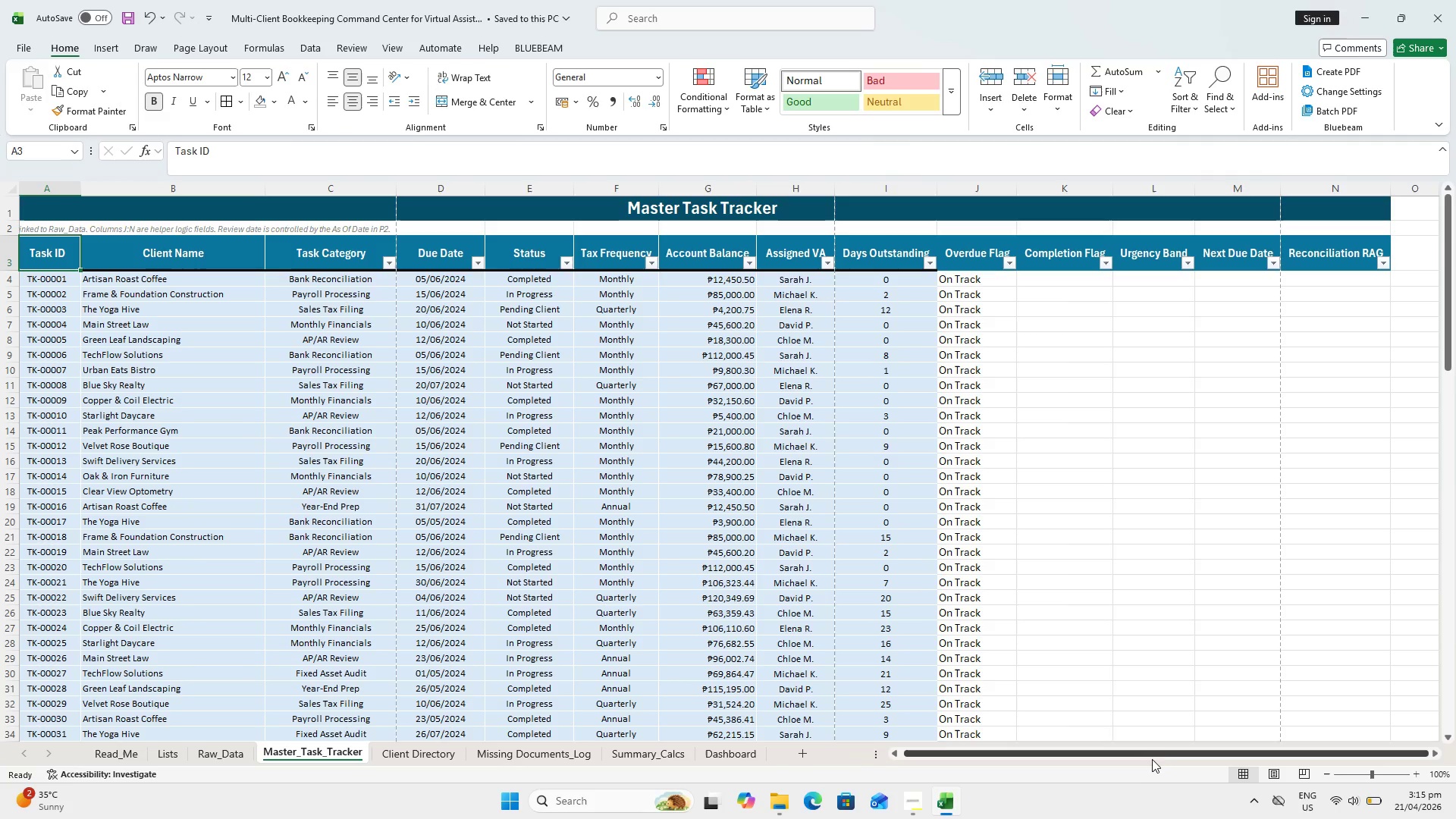 
left_click_drag(start_coordinate=[1151, 756], to_coordinate=[1277, 739])
 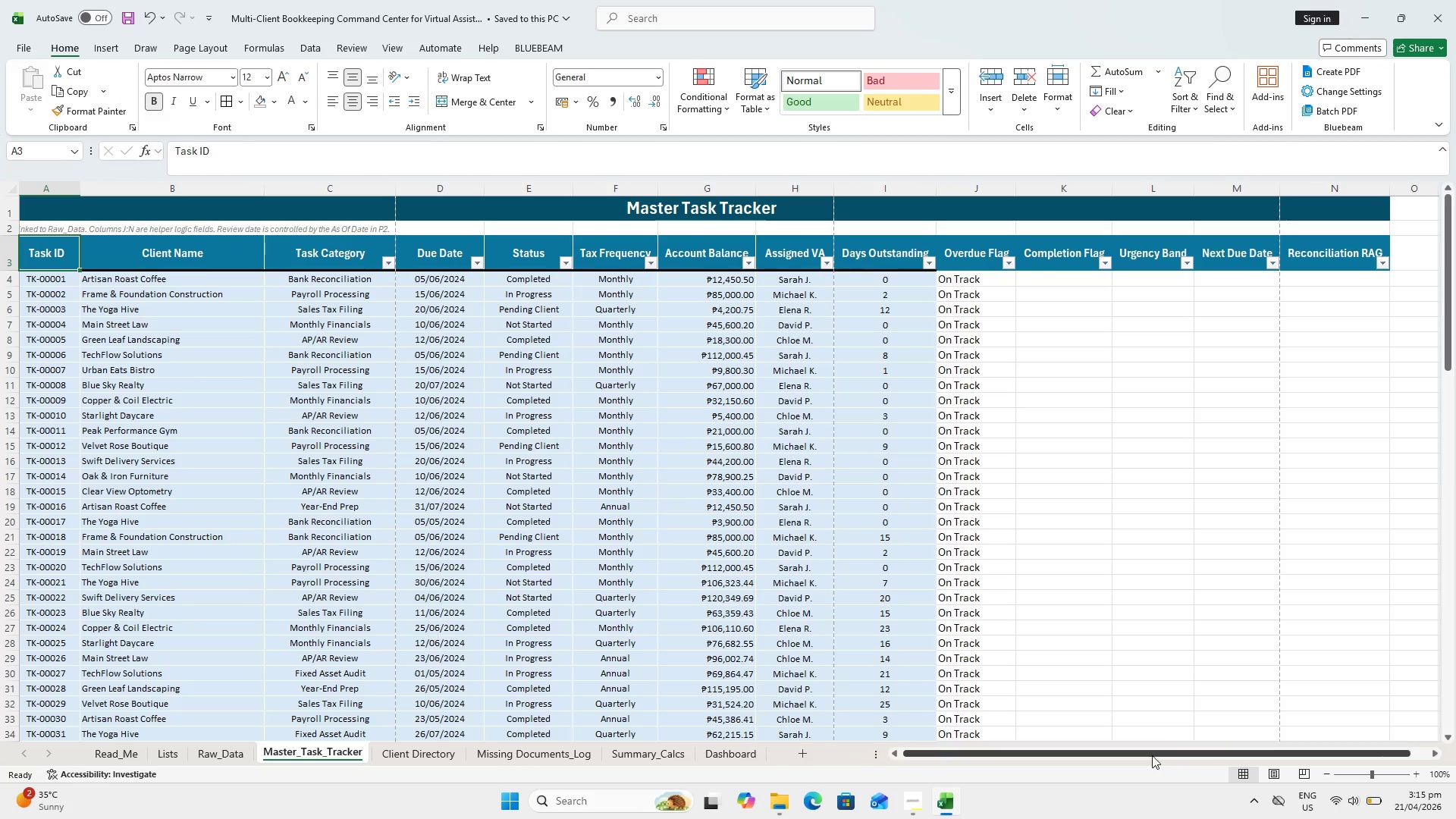 
left_click_drag(start_coordinate=[1152, 755], to_coordinate=[1245, 758])
 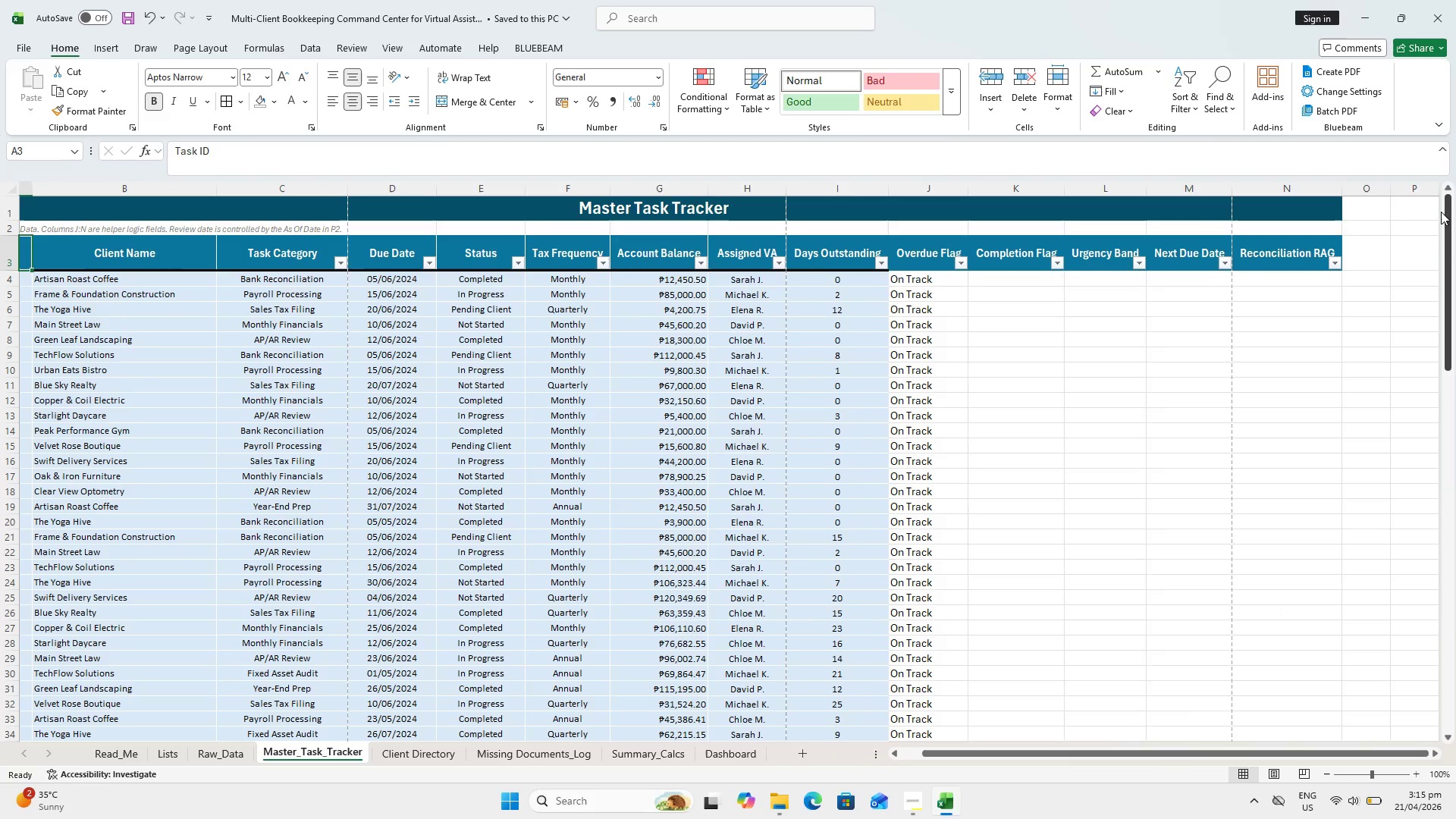 
left_click([1409, 201])
 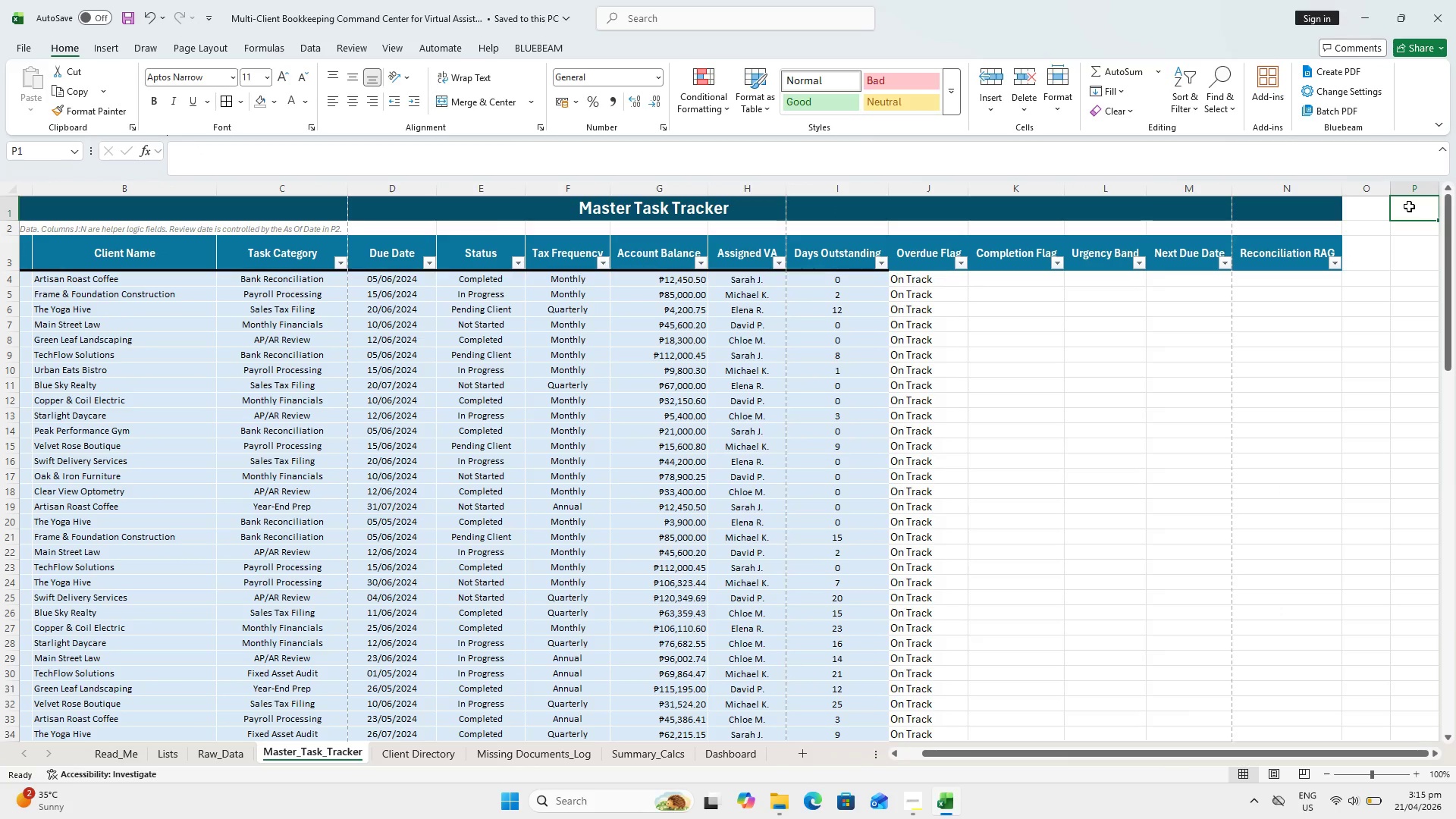 
scroll: coordinate [1409, 206], scroll_direction: up, amount: 1.0
 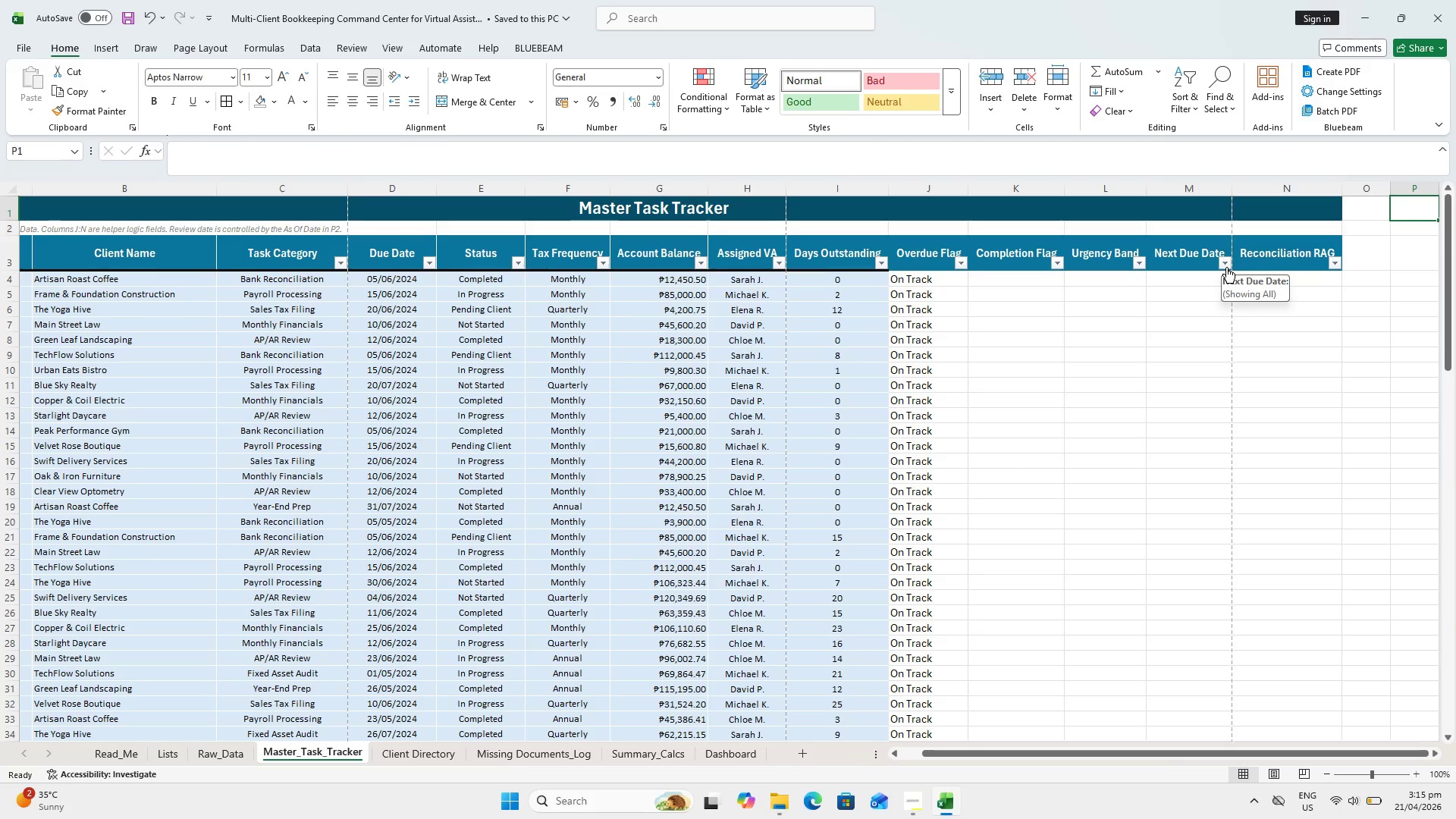 
wait(13.63)
 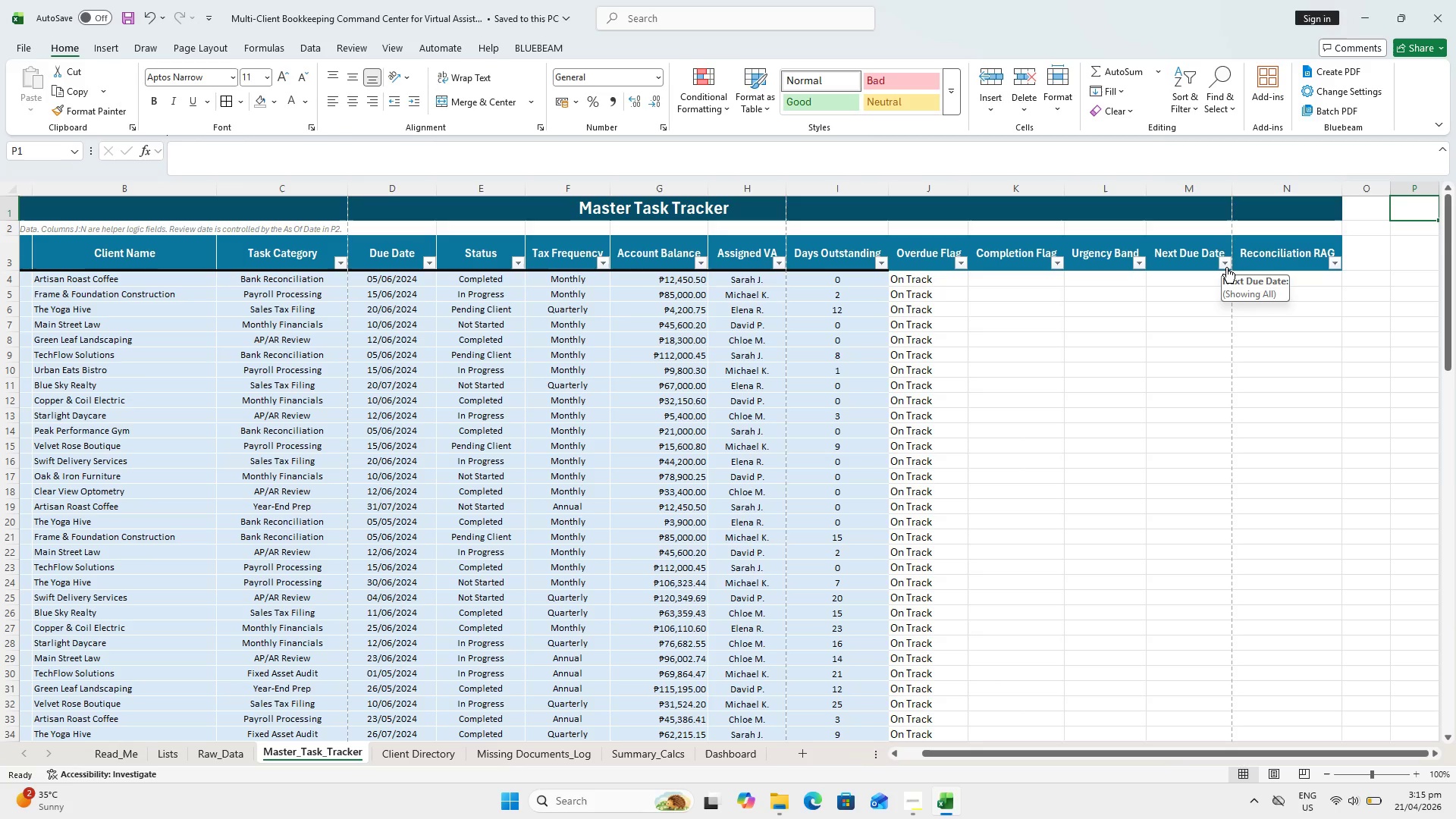 
type(ASs)
key(Backspace)
key(Backspace)
type(s OF Date)
 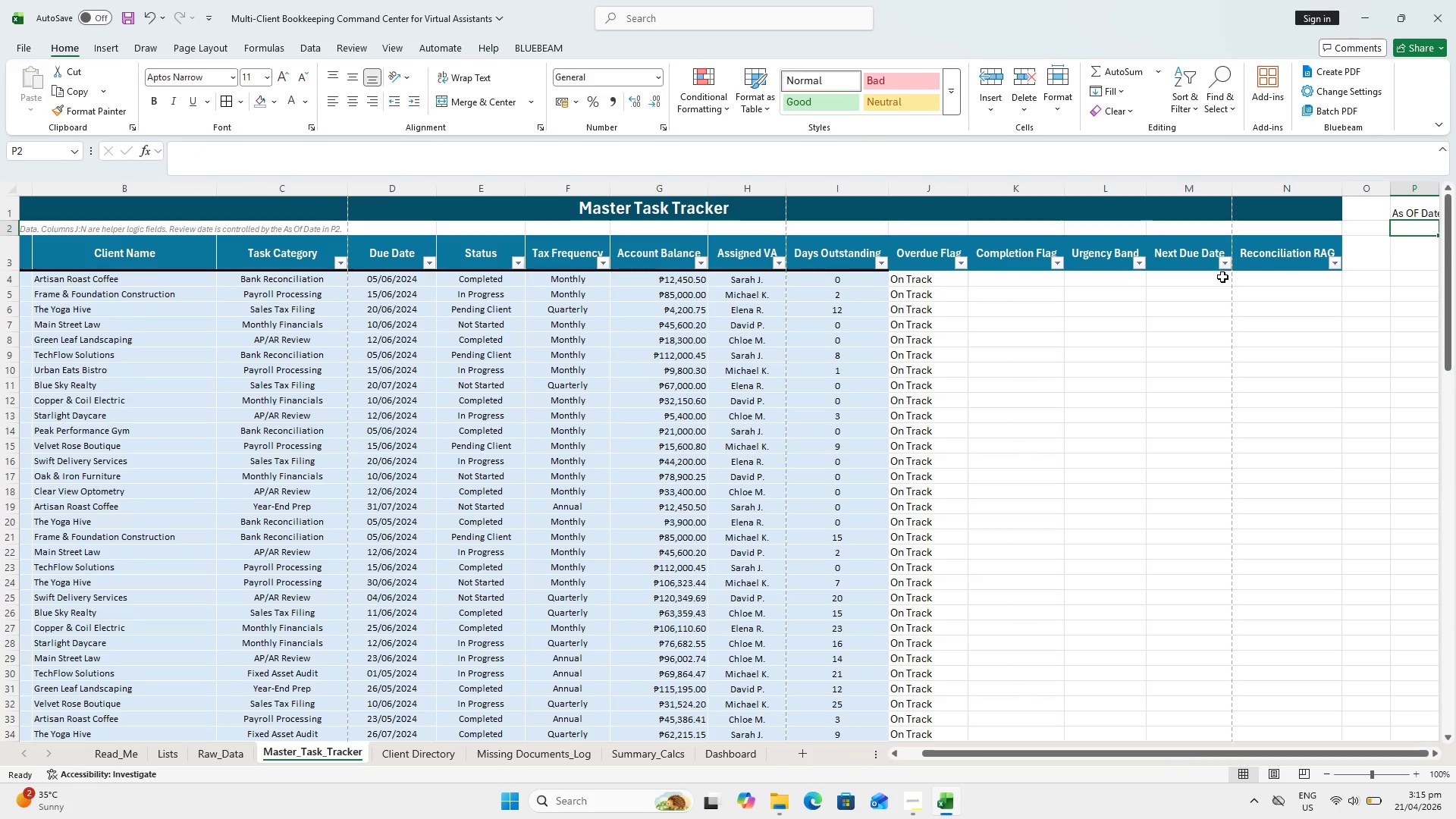 
 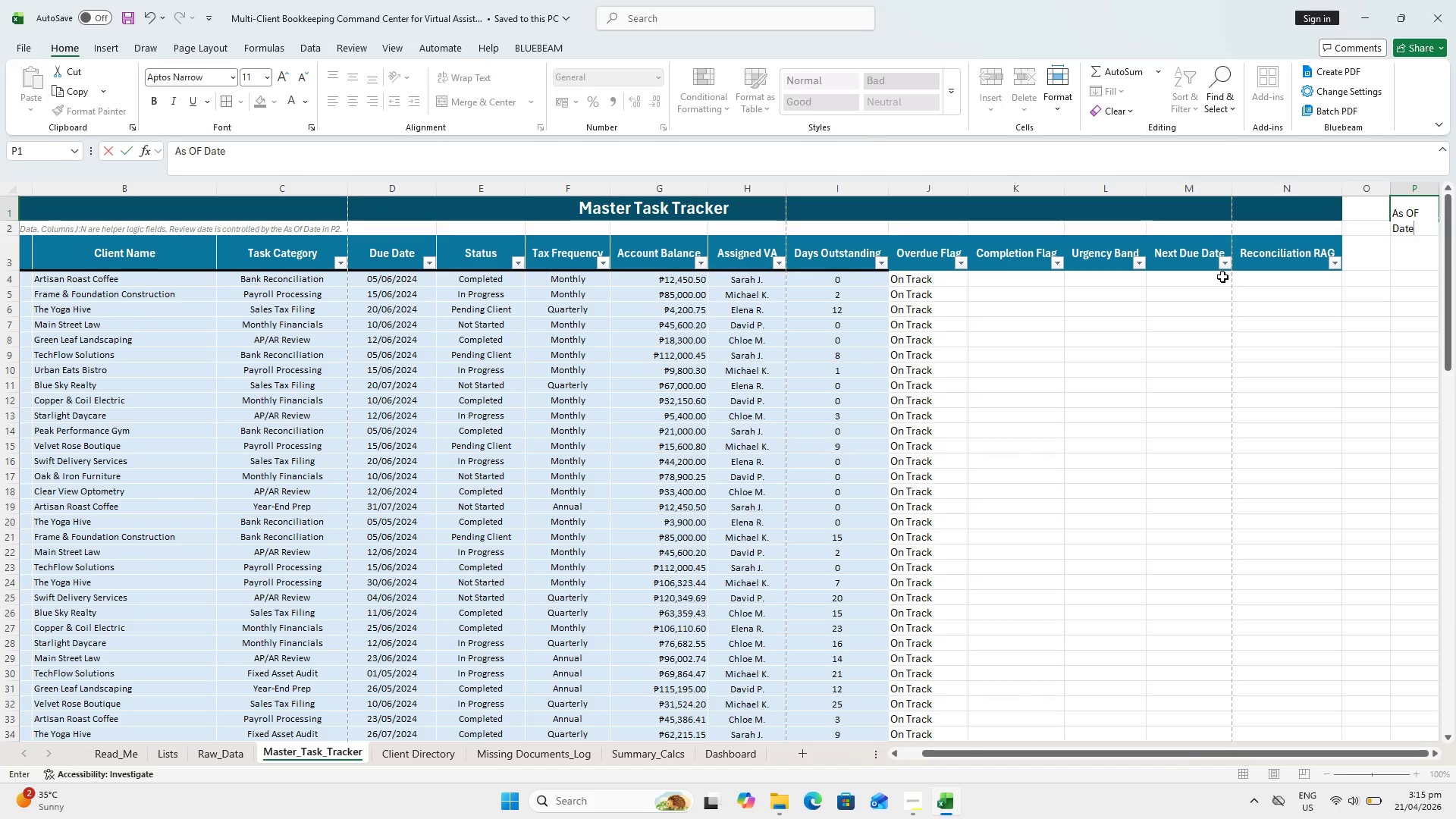 
key(Enter)
 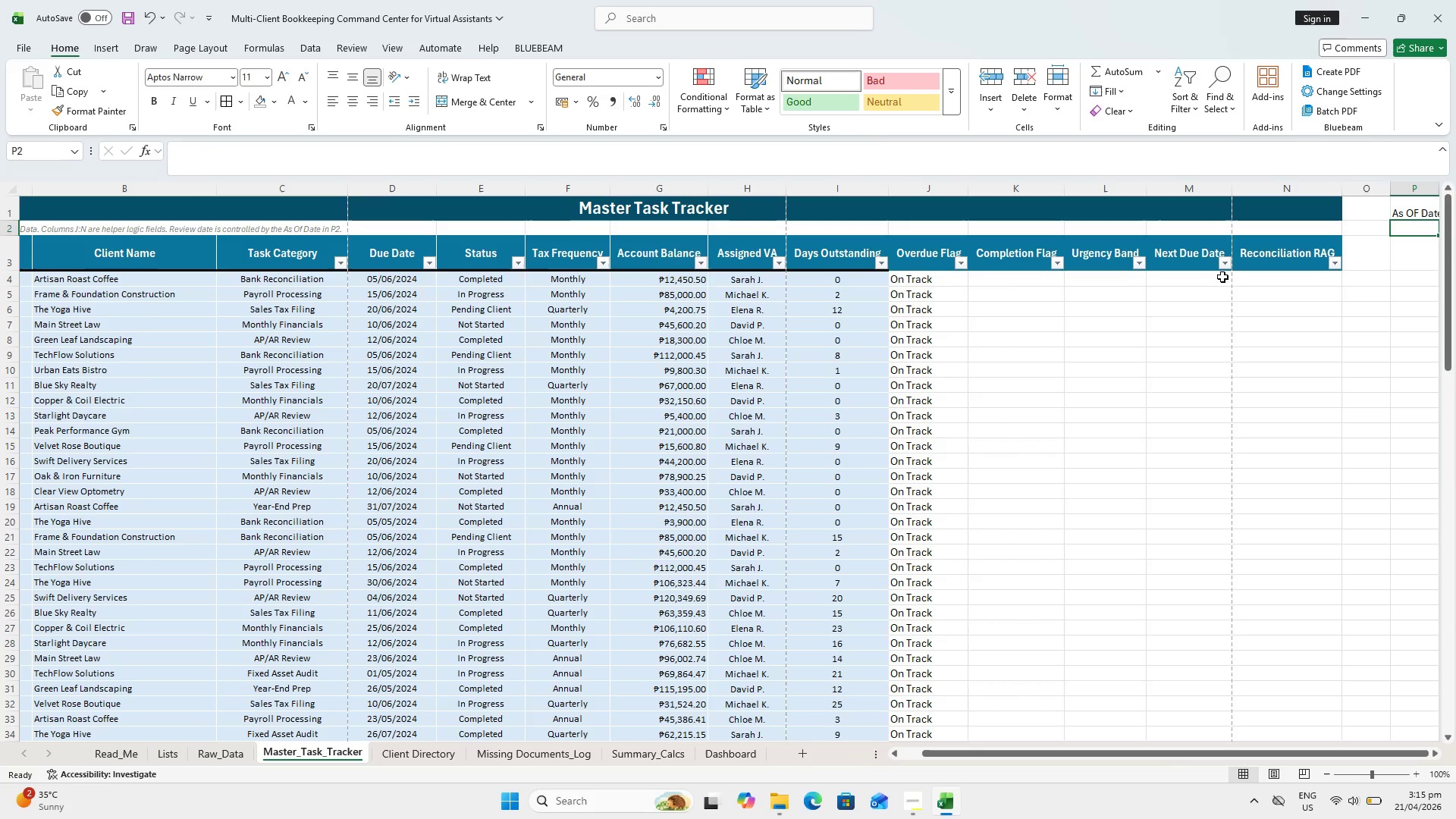 
wait(9.06)
 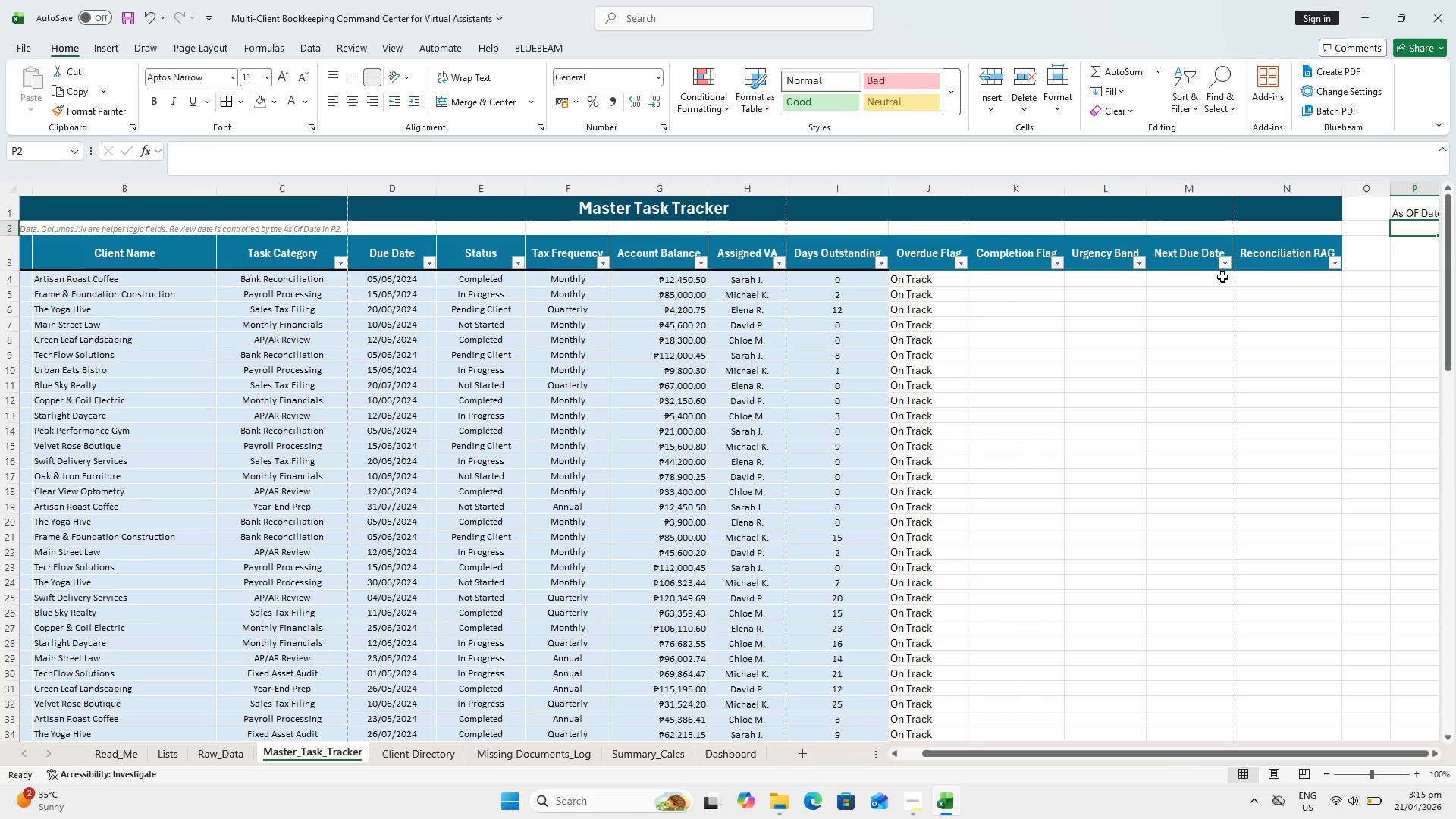 
type(30-Jun_2024)
 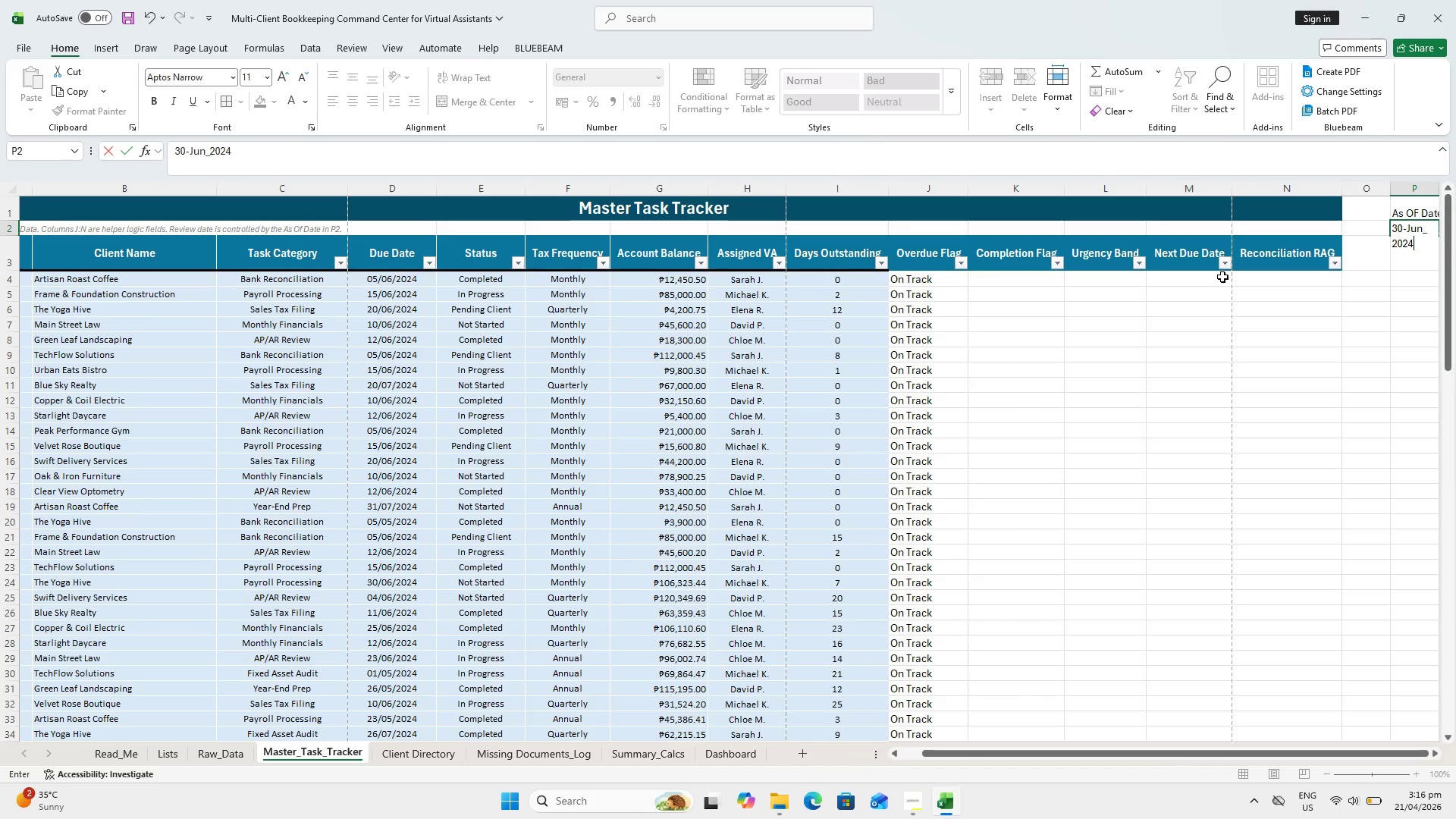 
key(Enter)
 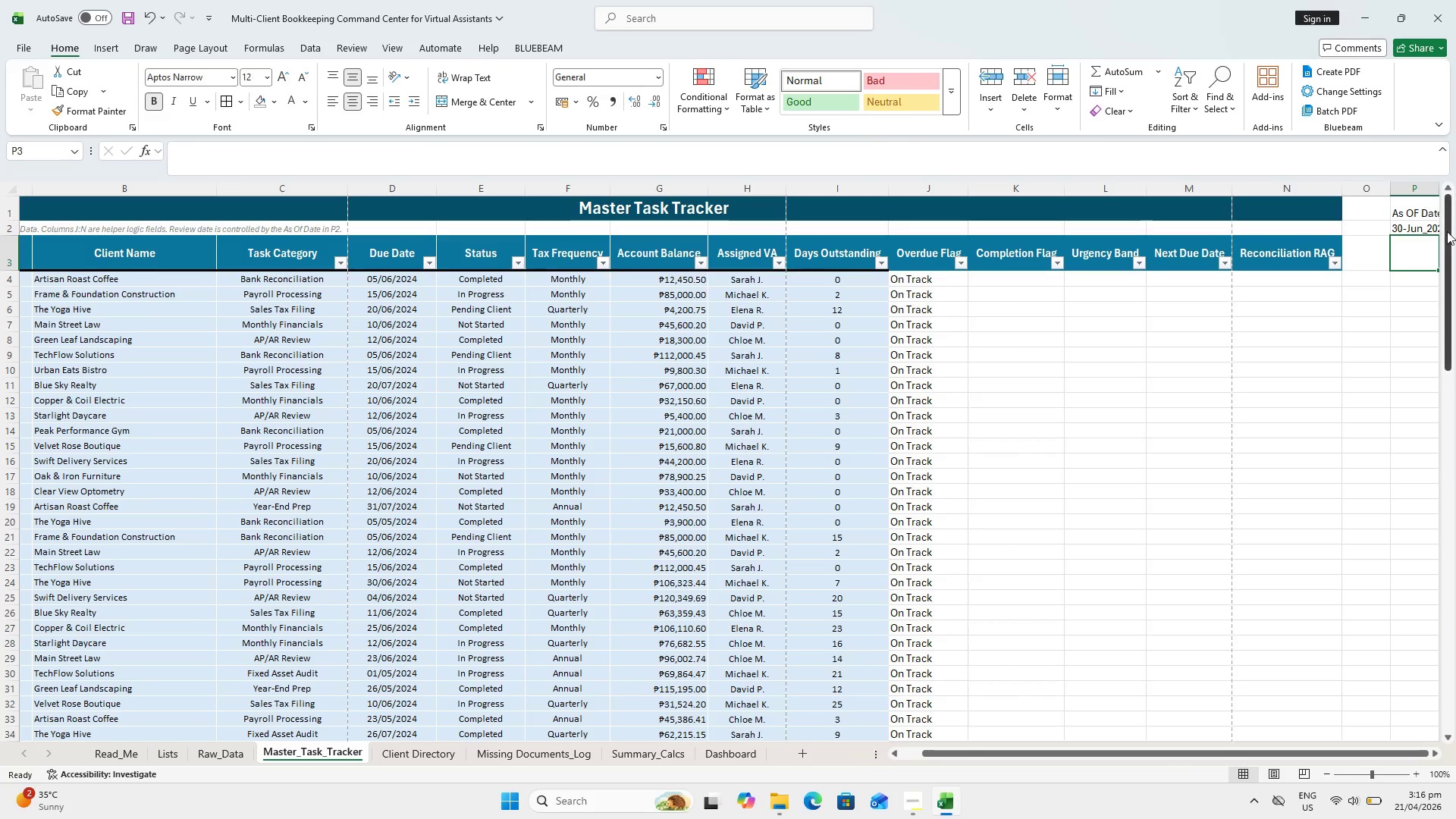 
left_click([1419, 228])
 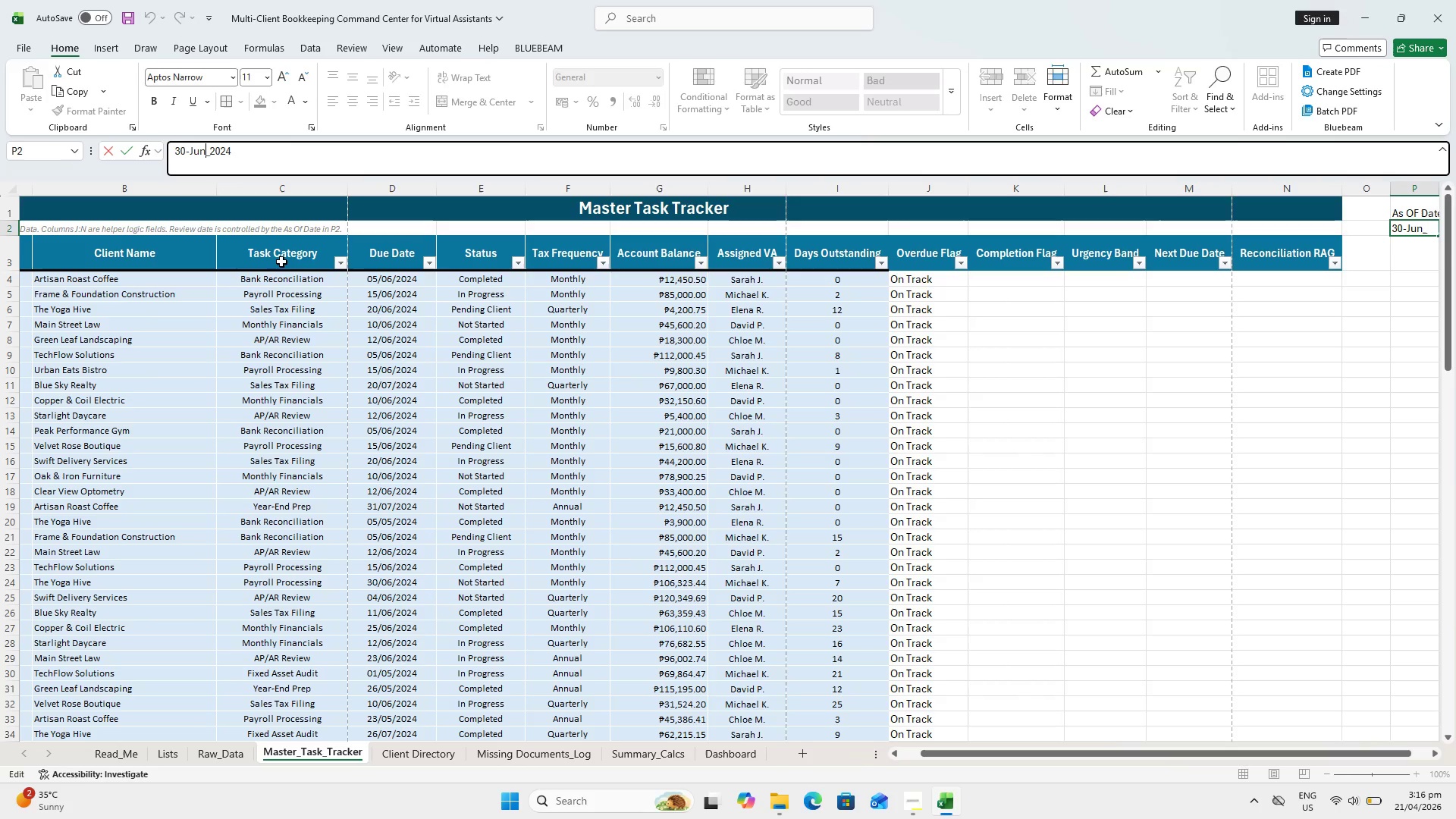 
key(ArrowRight)
 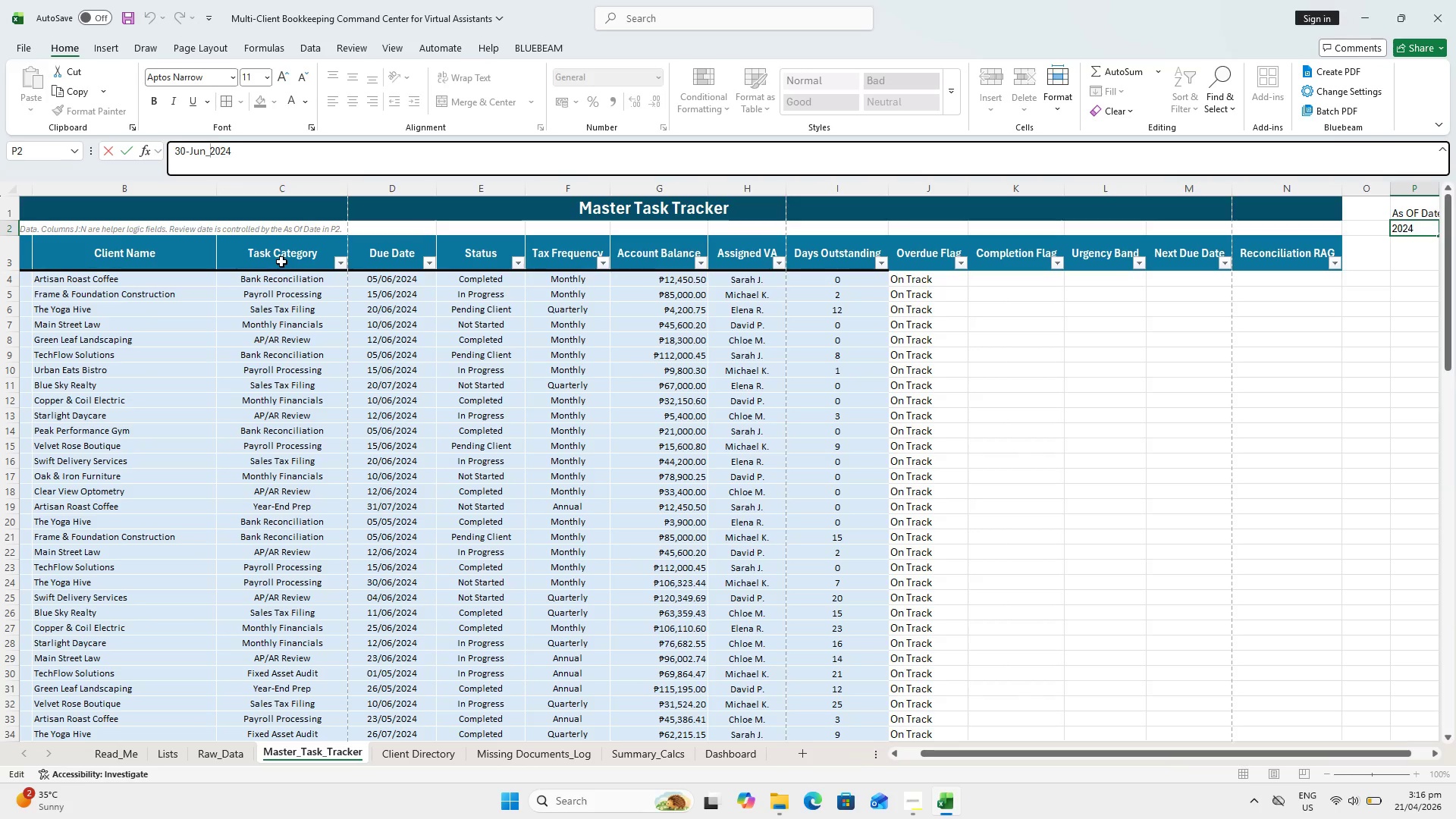 
key(Backspace)
 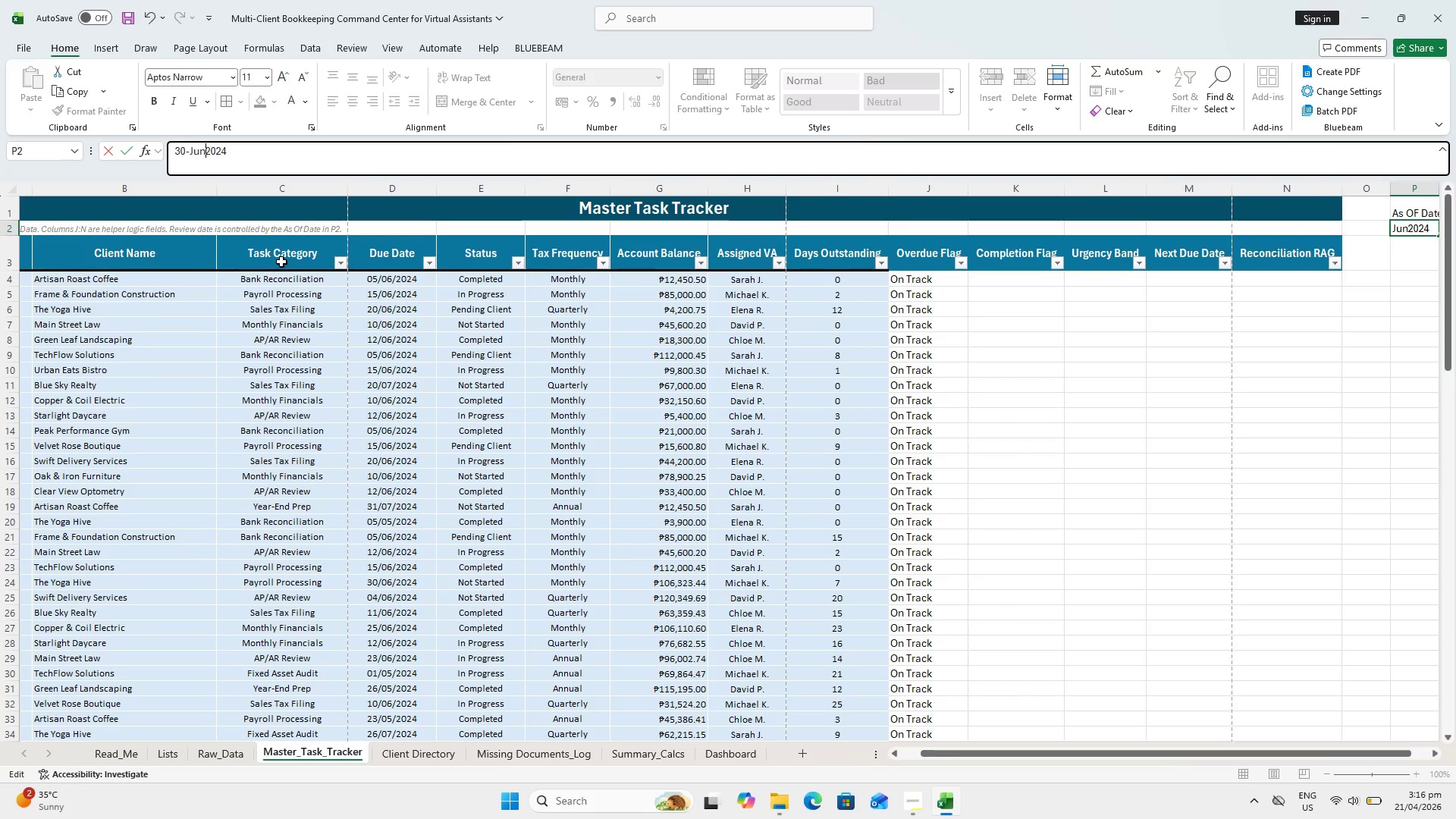 
key(Minus)
 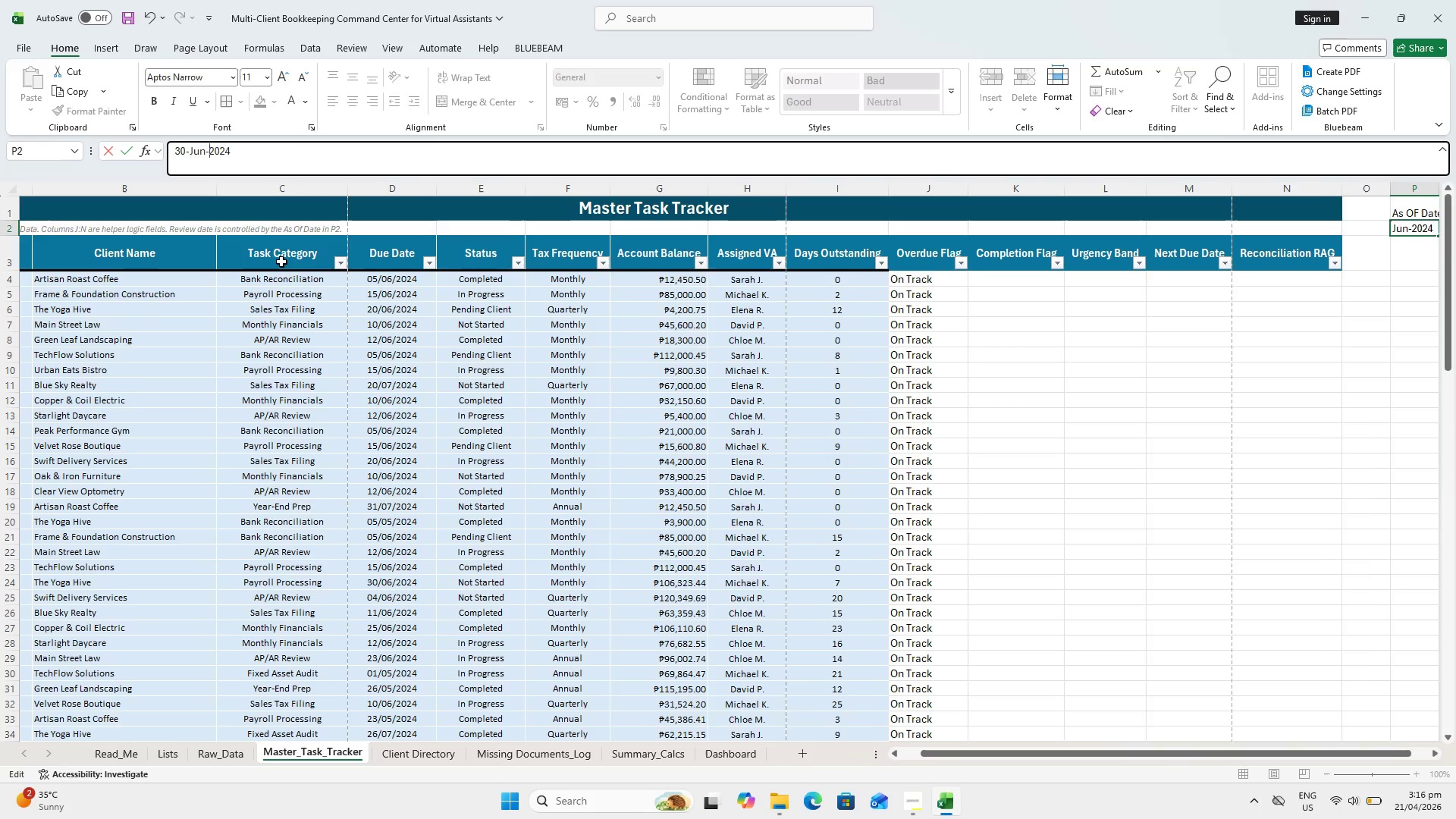 
key(Enter)
 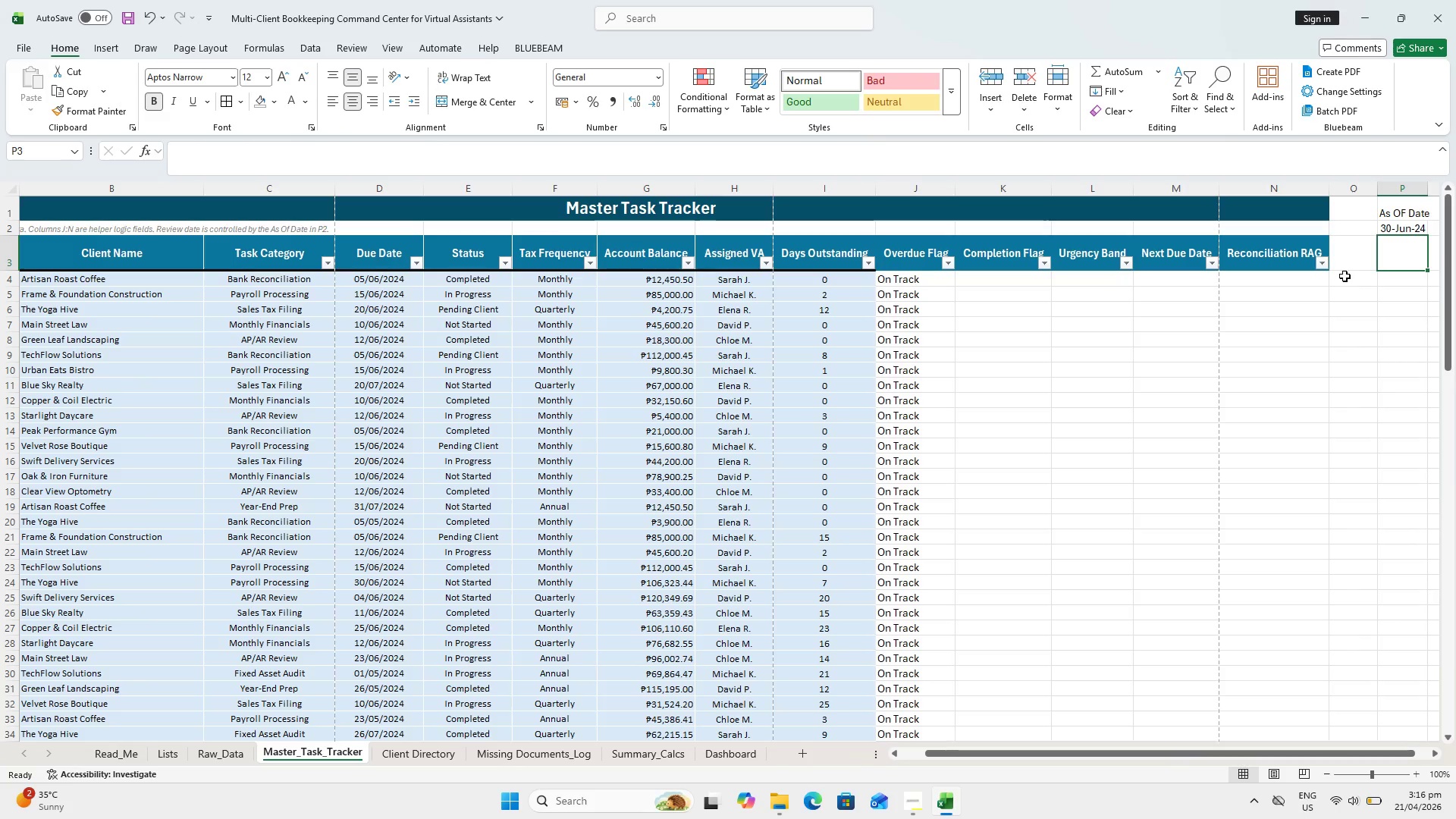 
wait(11.42)
 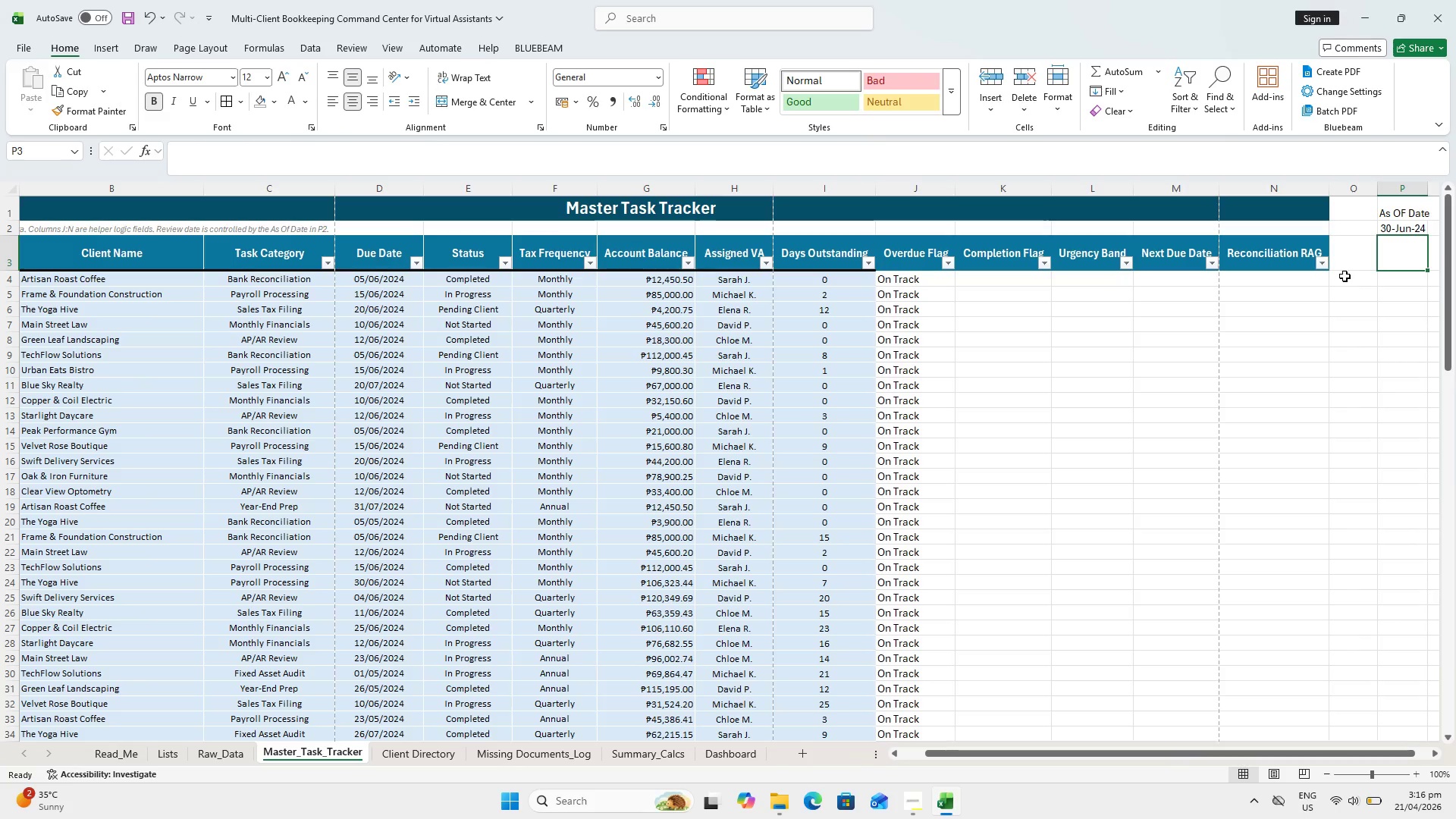 
left_click_drag(start_coordinate=[1223, 750], to_coordinate=[1359, 743])
 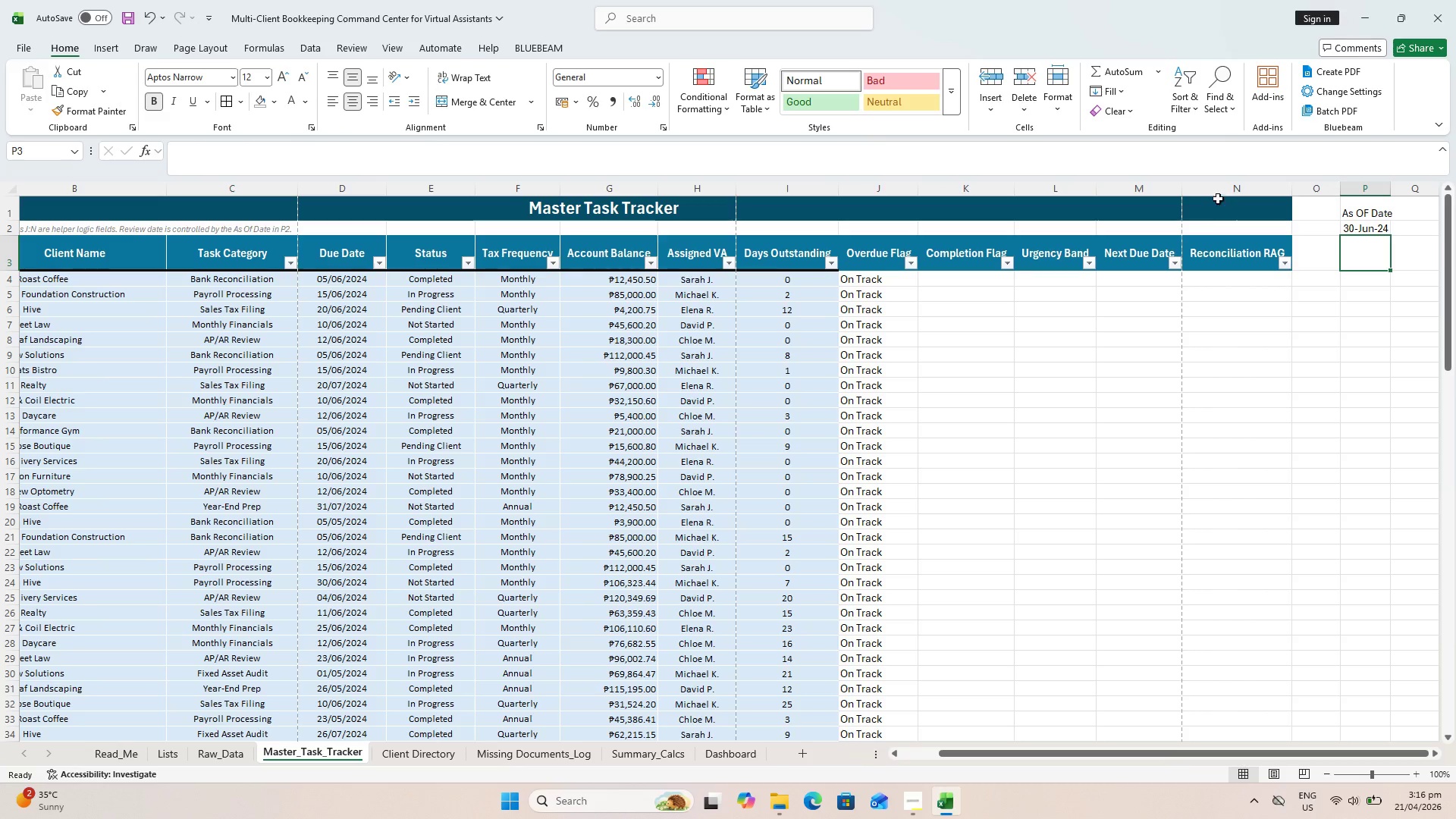 
wait(32.75)
 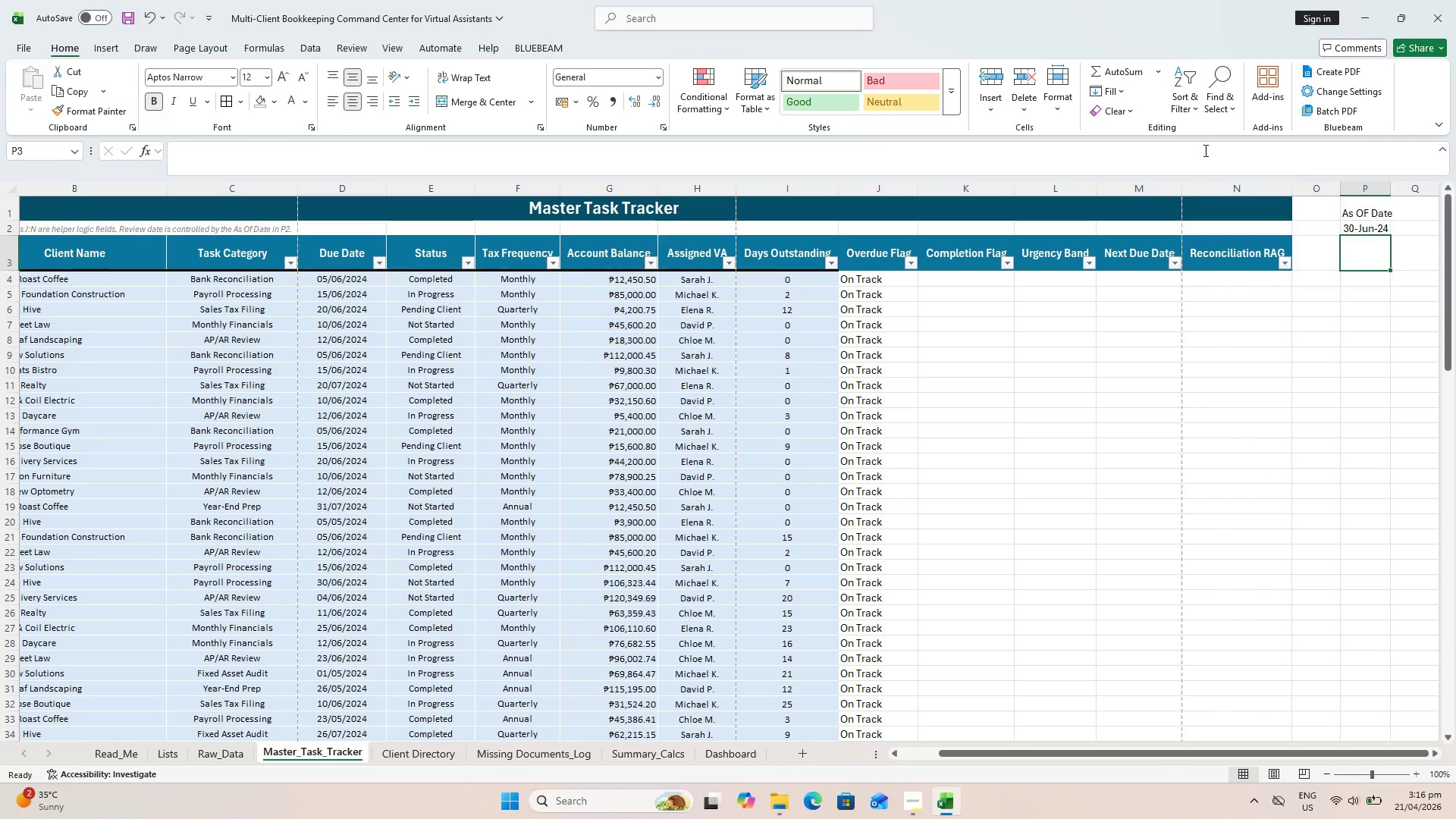 
key(Control+S)
 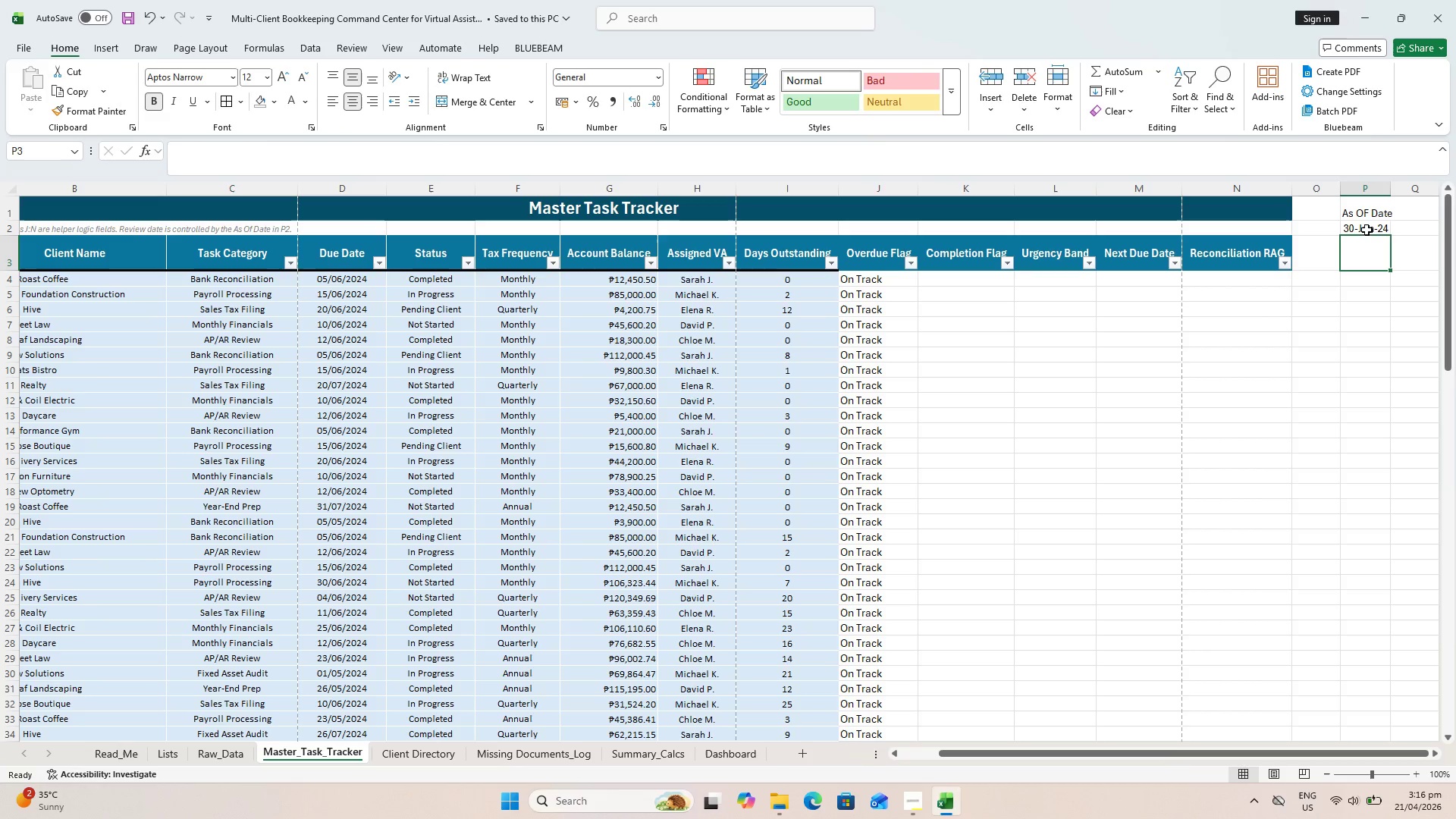 
left_click_drag(start_coordinate=[1378, 207], to_coordinate=[1379, 200])
 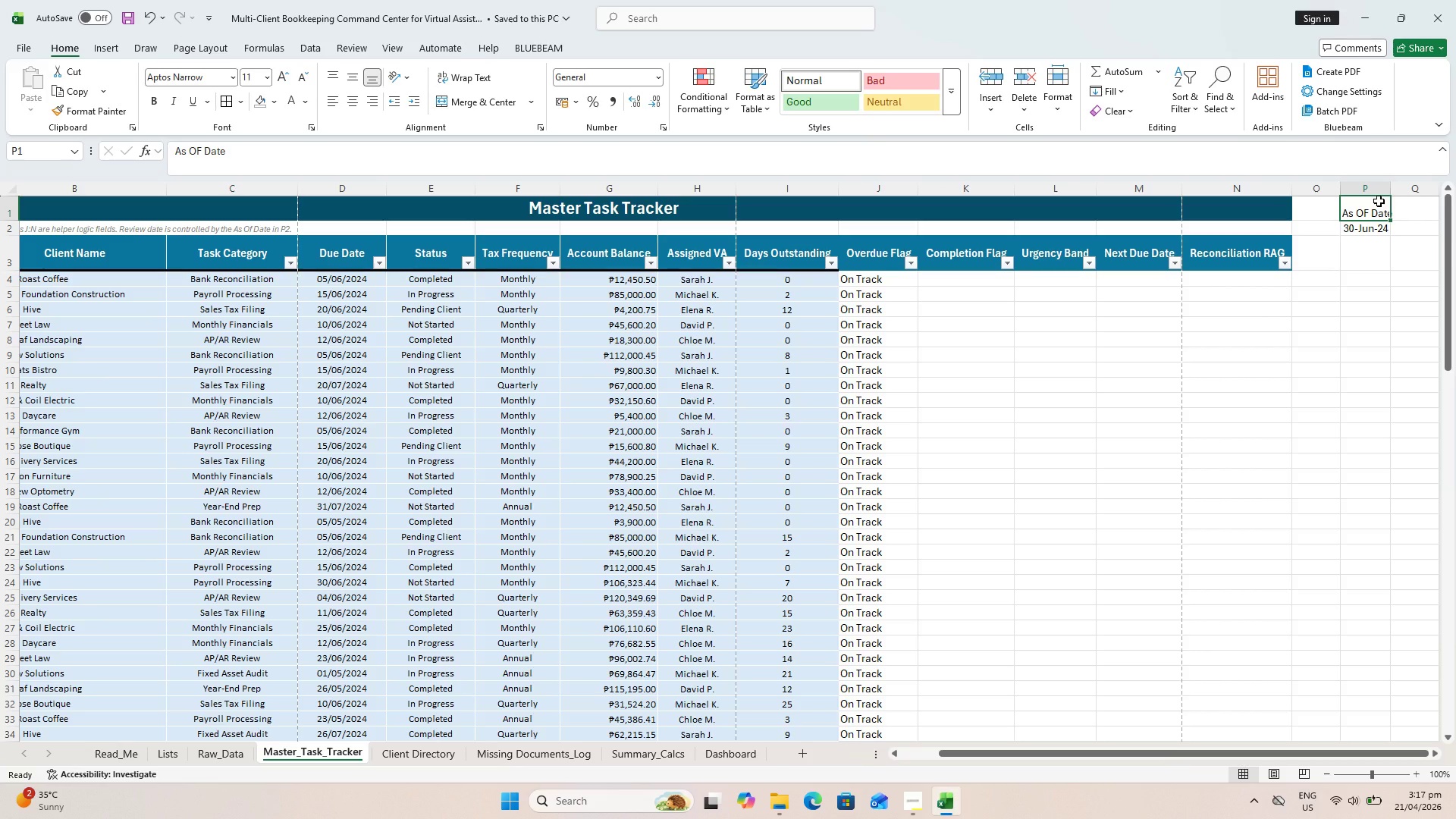 
key(Control+B)
 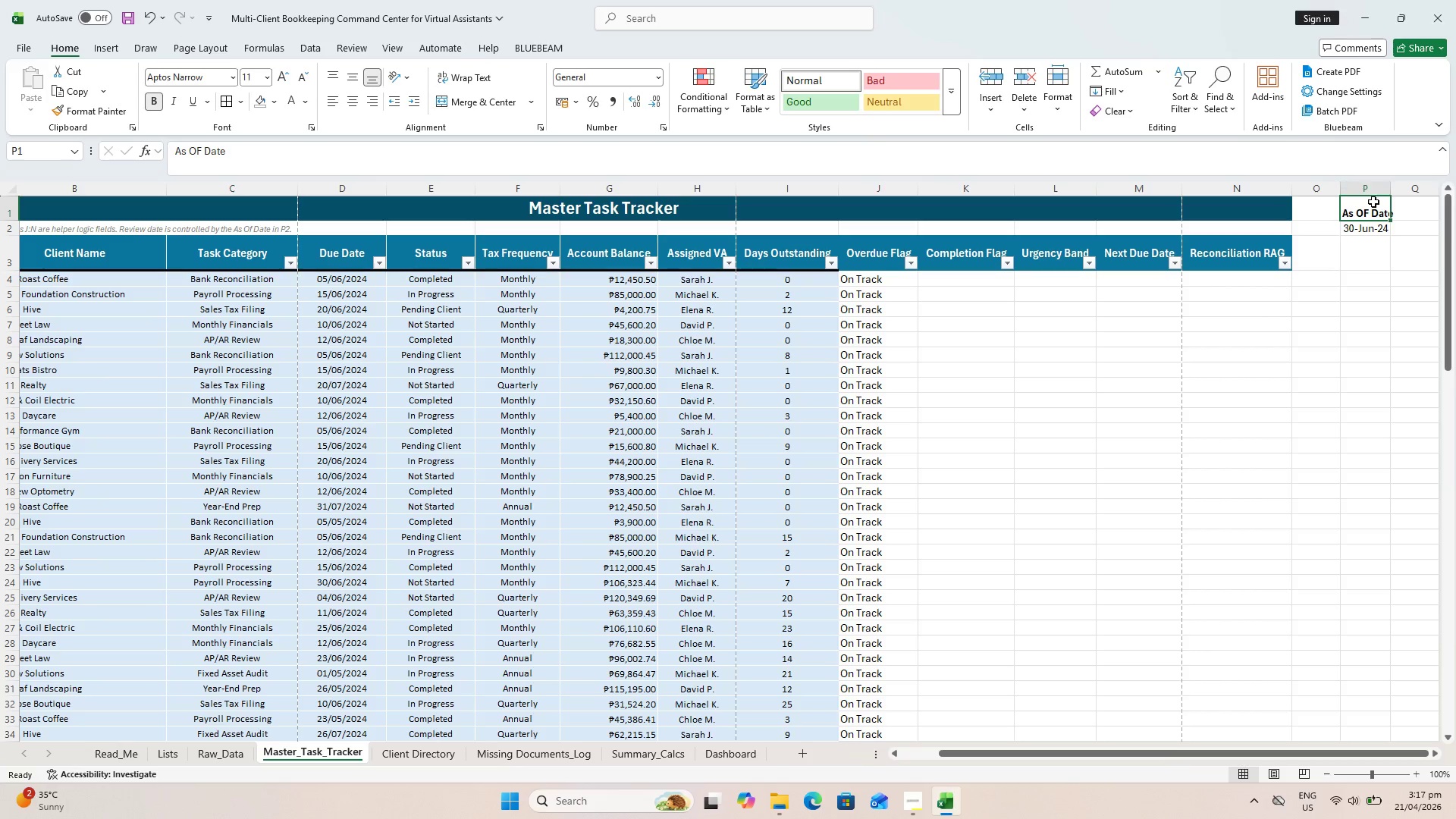 
double_click([1368, 207])
 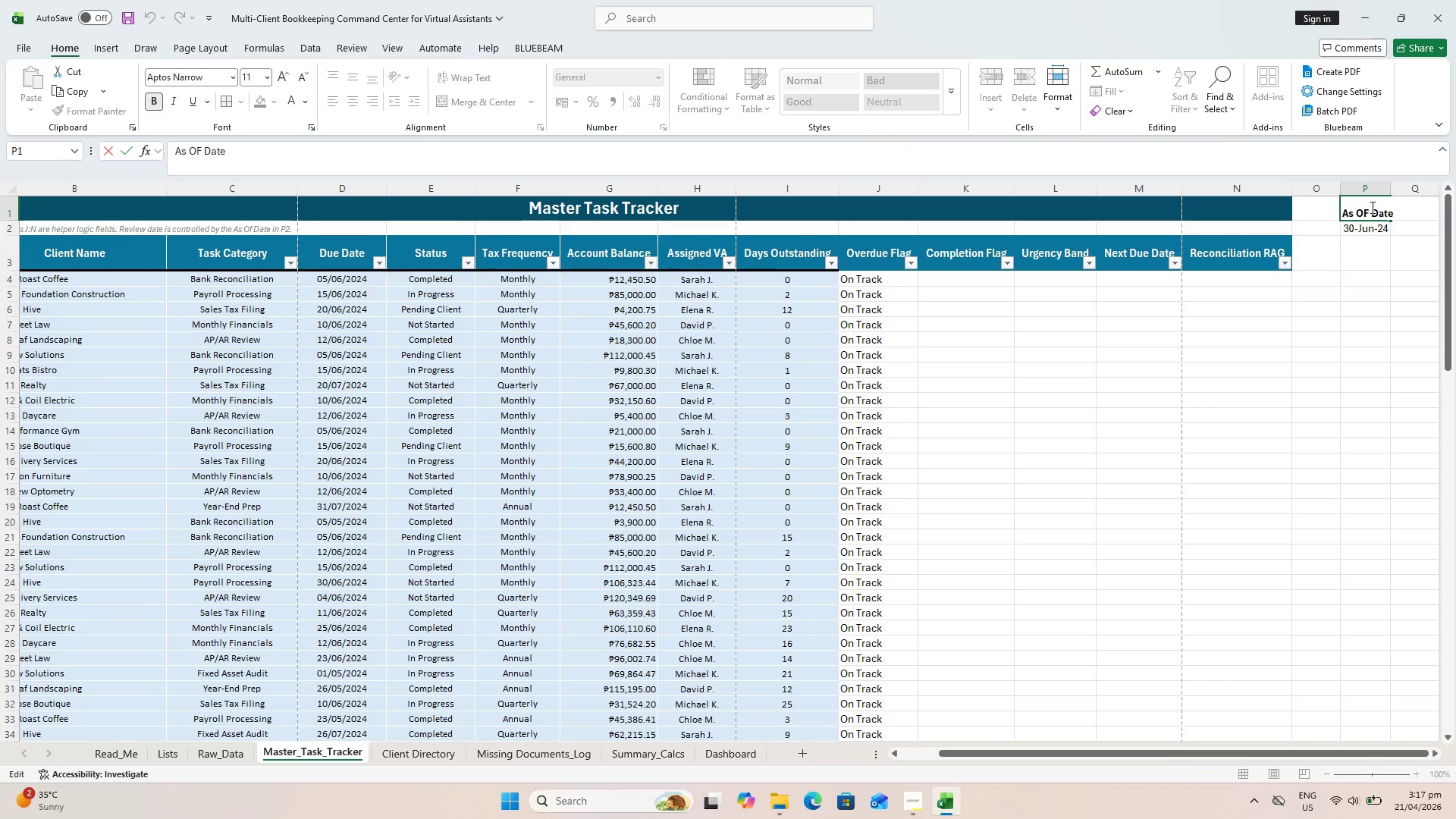 
key(Backspace)
 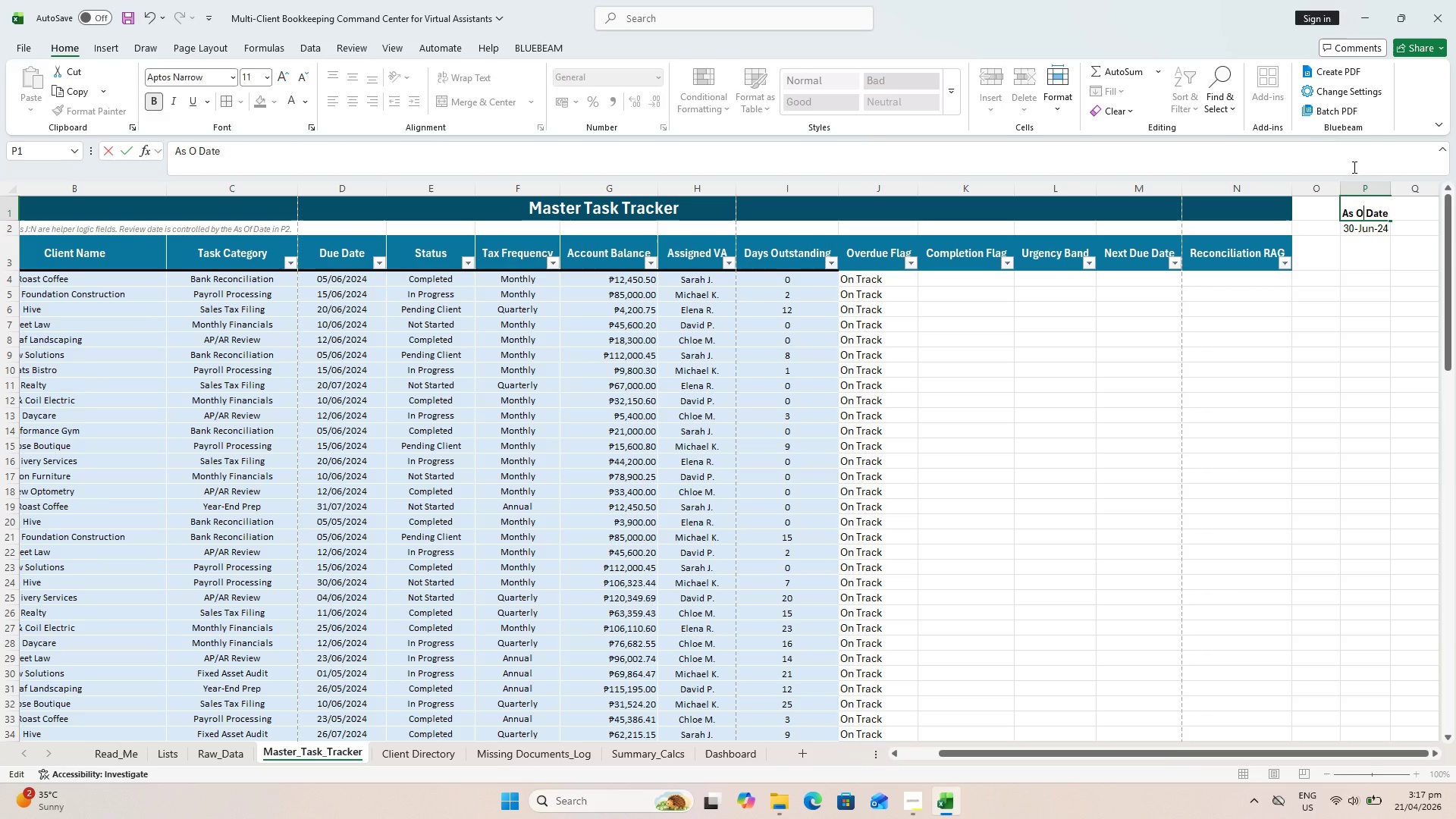 
key(F)
 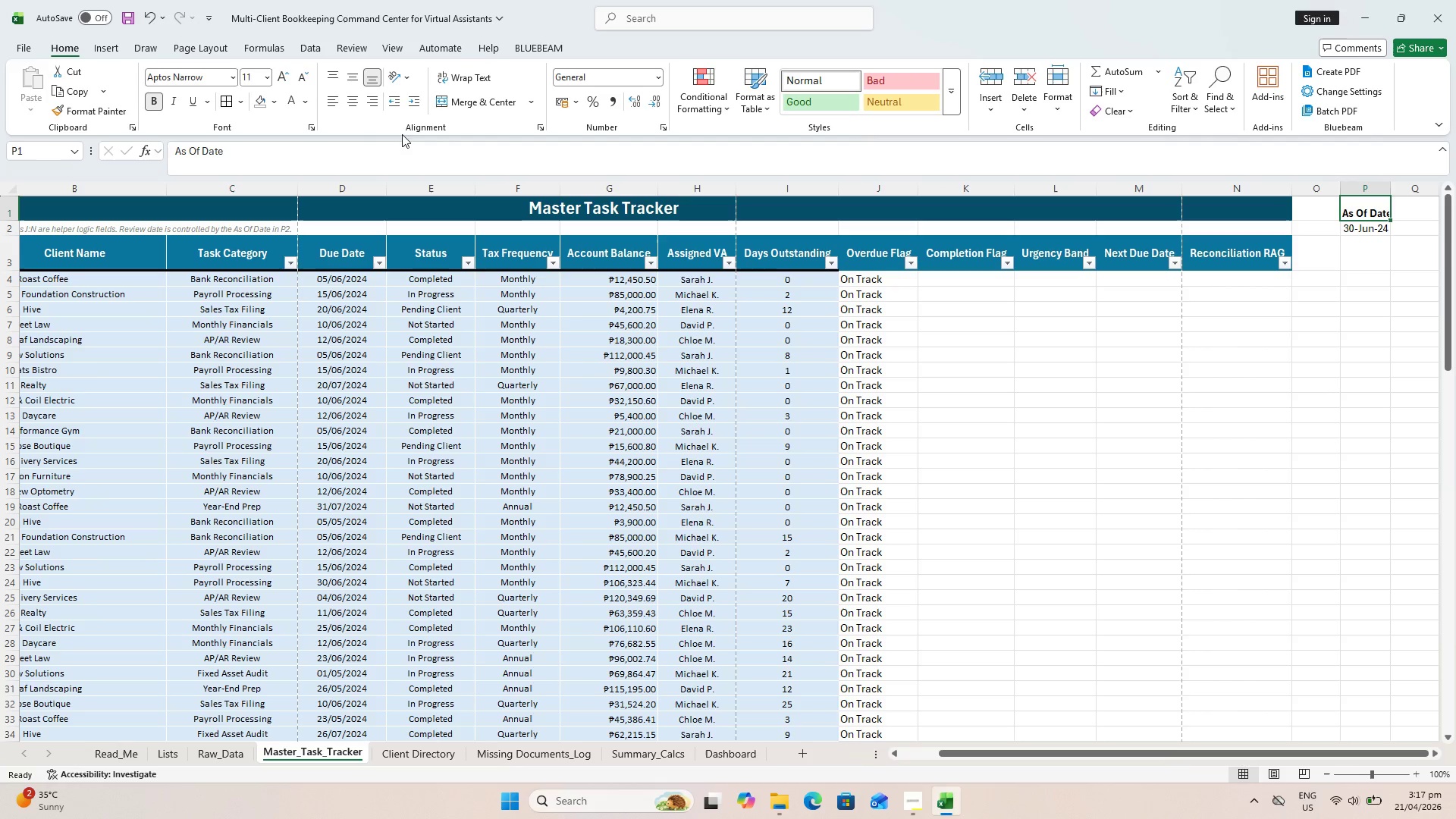 
left_click_drag(start_coordinate=[268, 108], to_coordinate=[276, 107])
 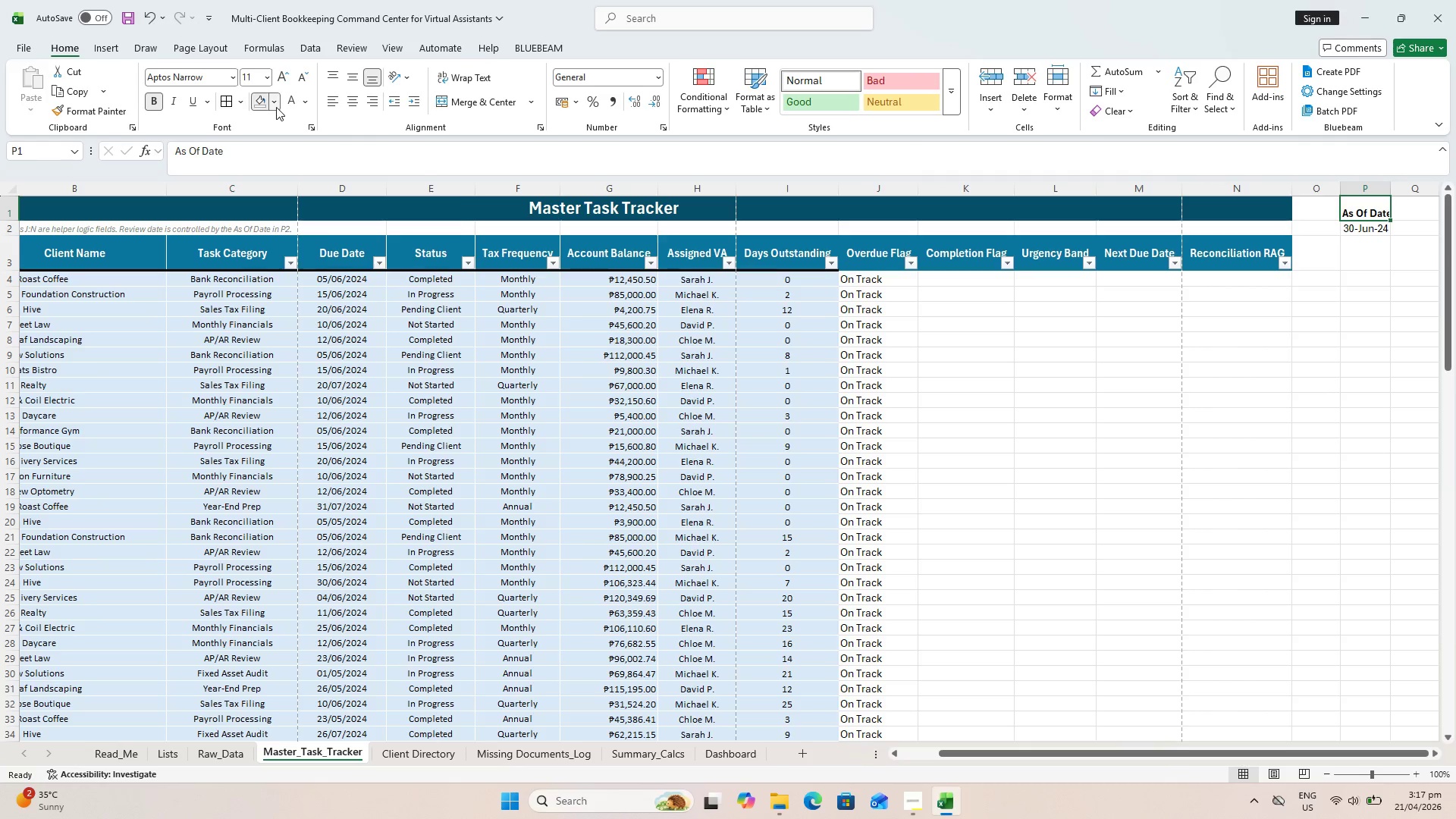 
left_click([276, 107])
 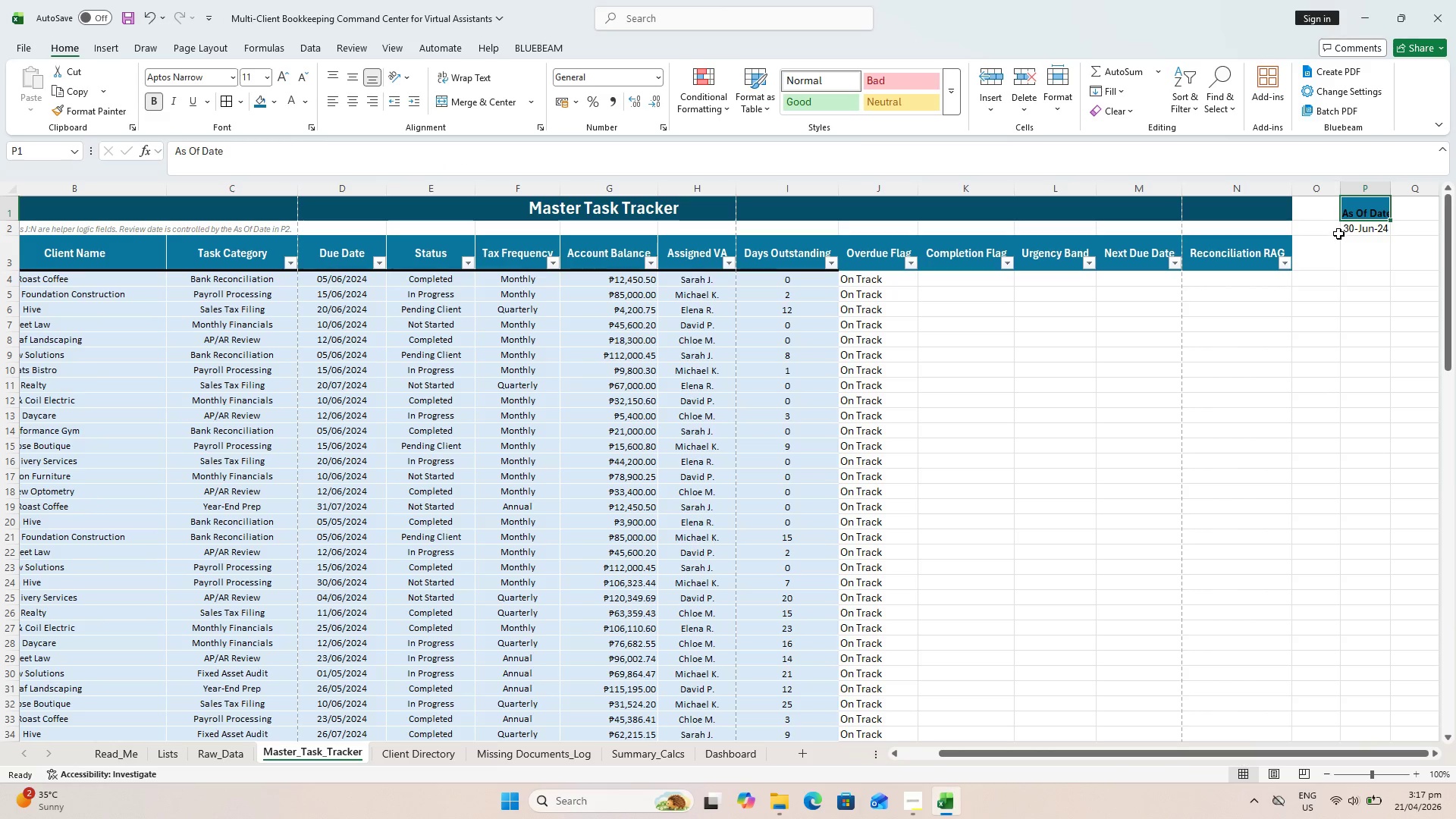 
left_click([1359, 228])
 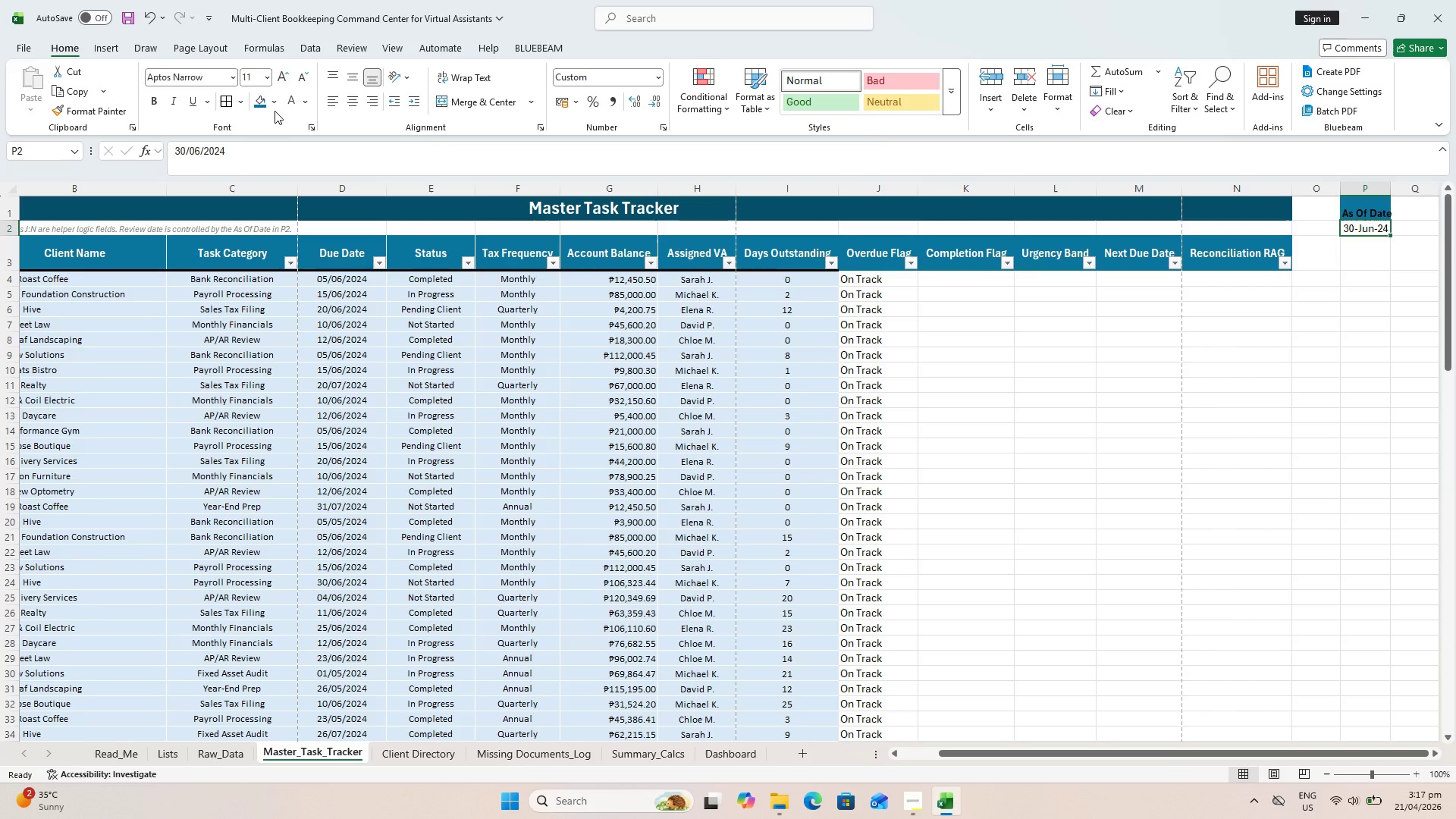 
mouse_move([288, 87])
 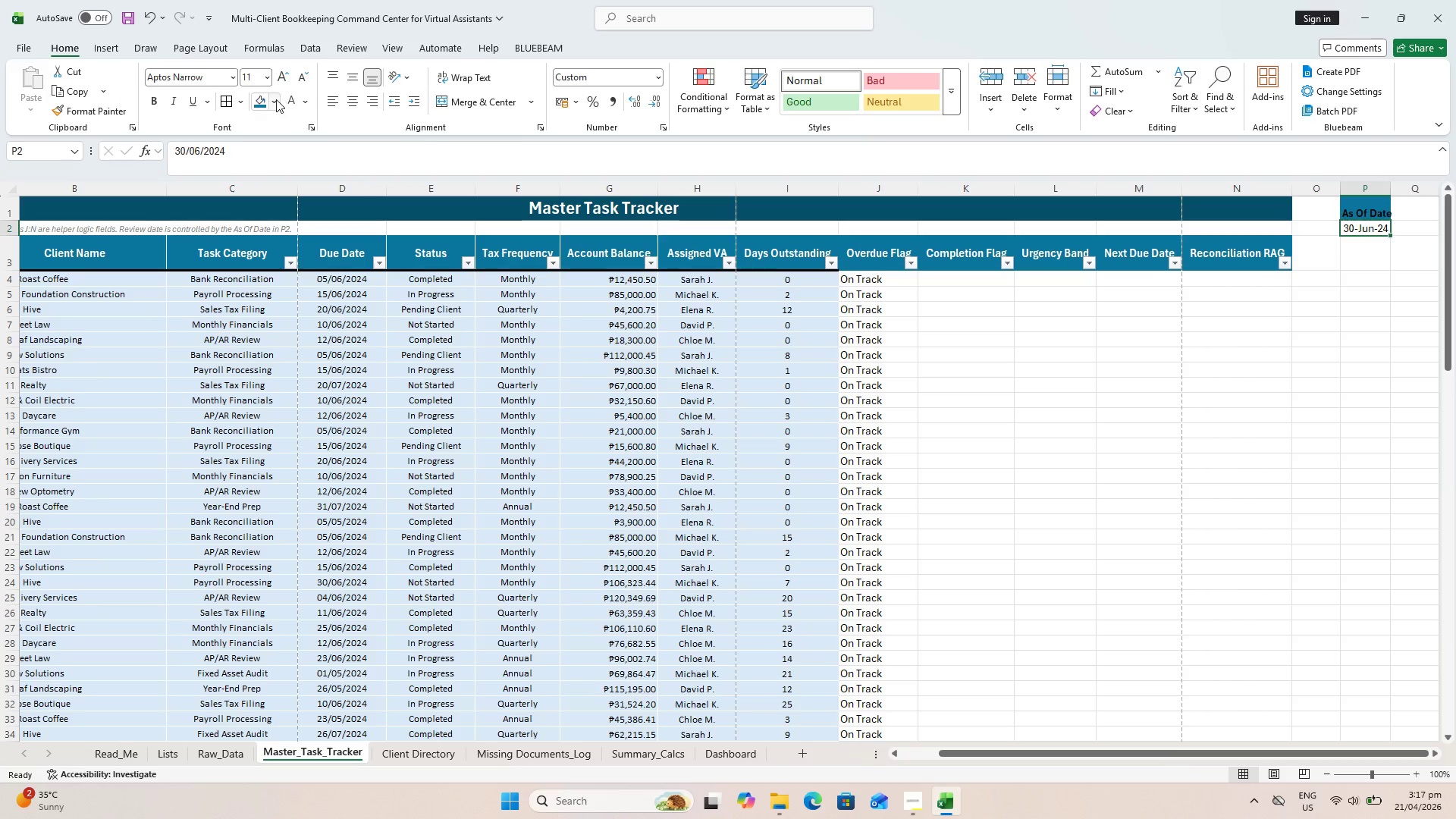 
left_click([275, 101])
 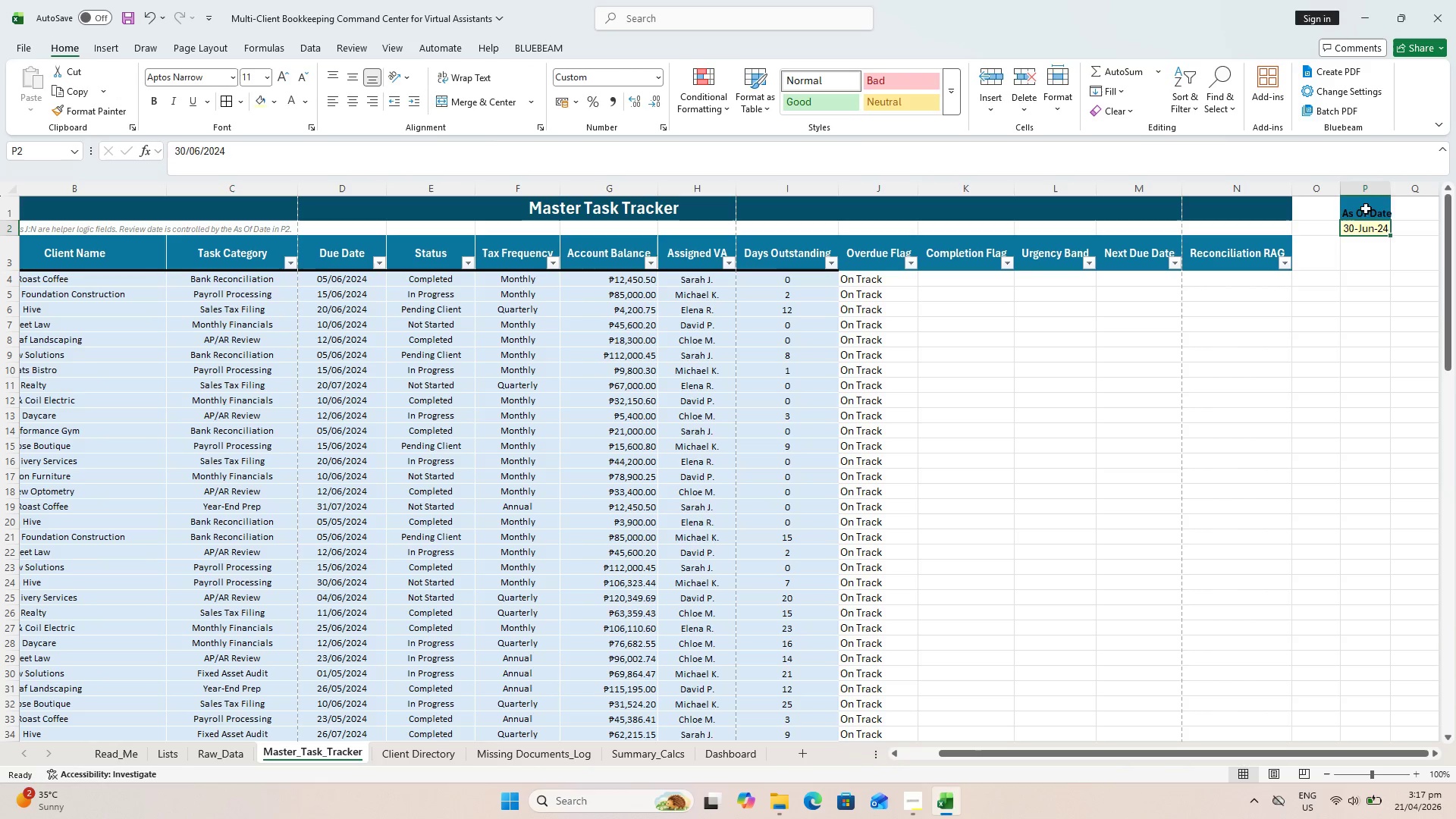 
double_click([1393, 189])
 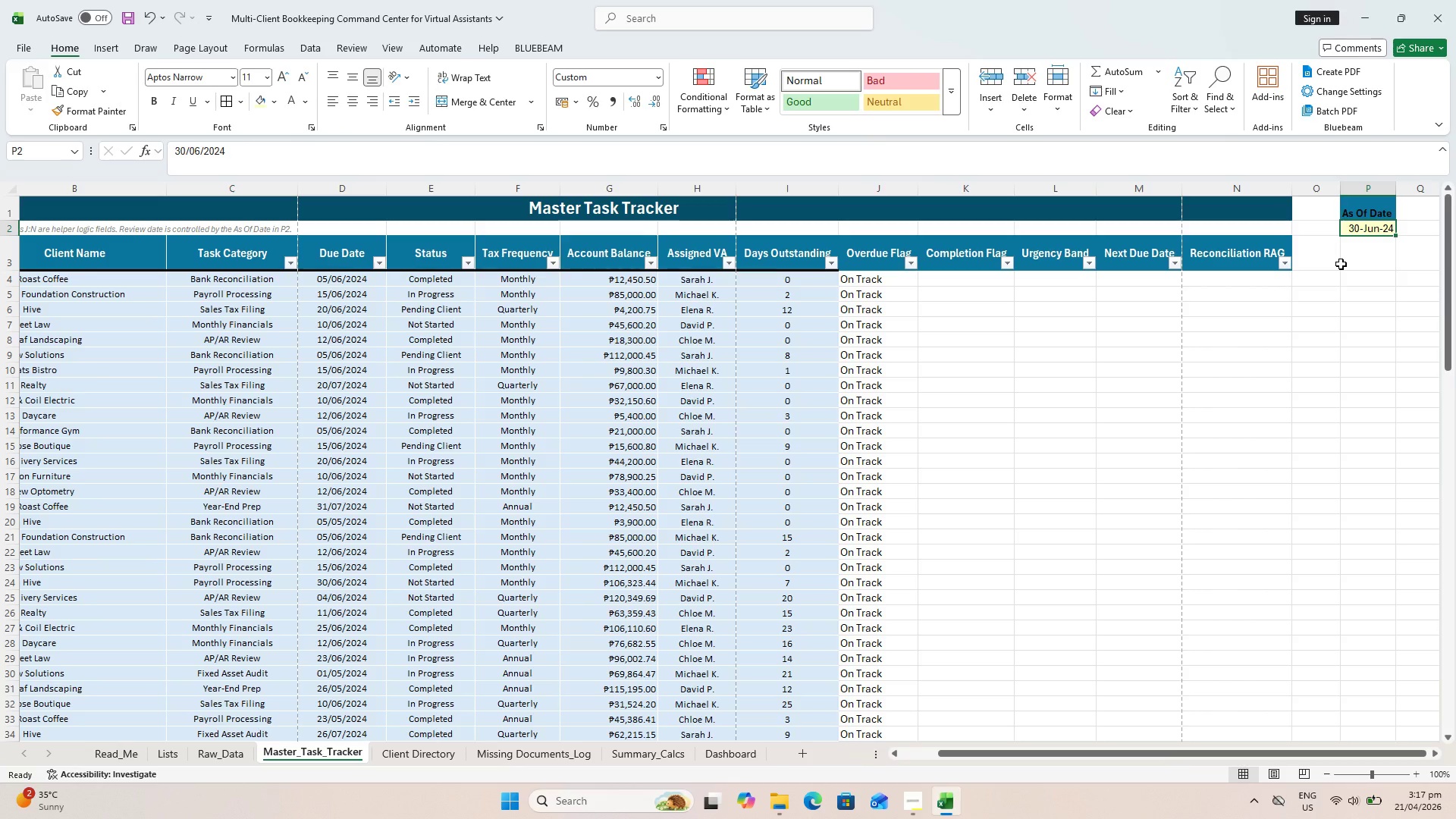 
key(Control+S)
 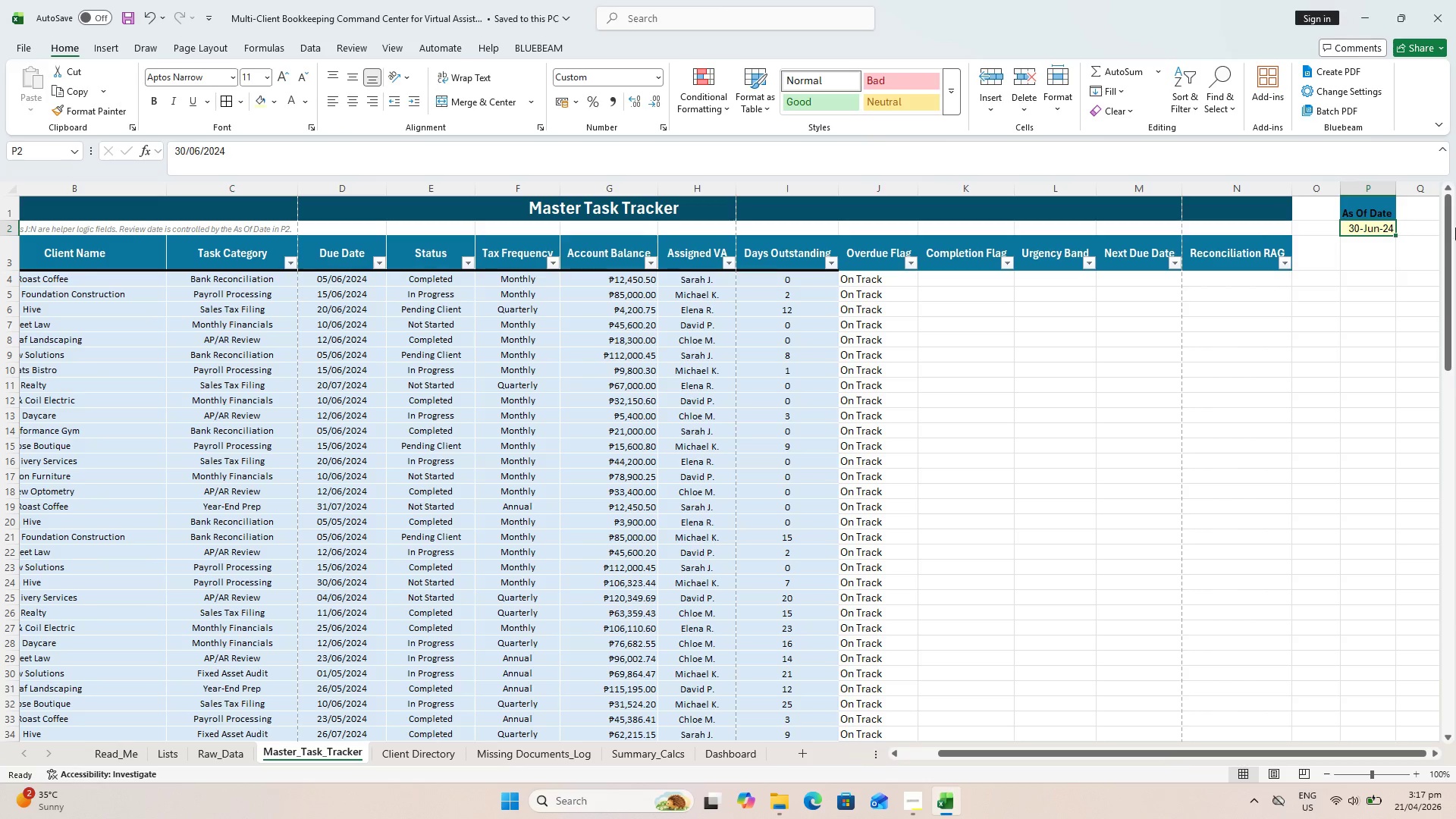 
left_click([1358, 233])
 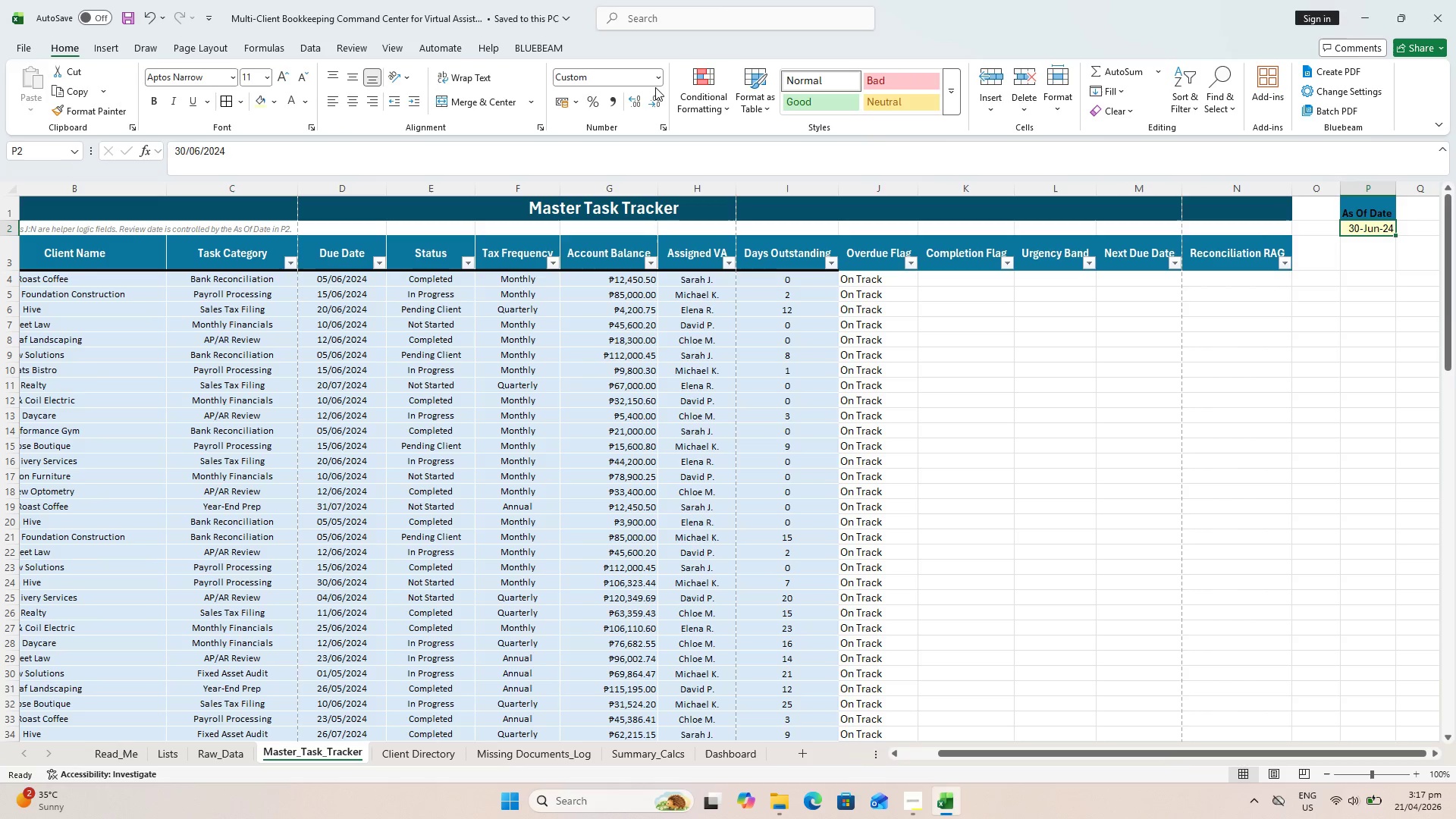 
double_click([657, 83])
 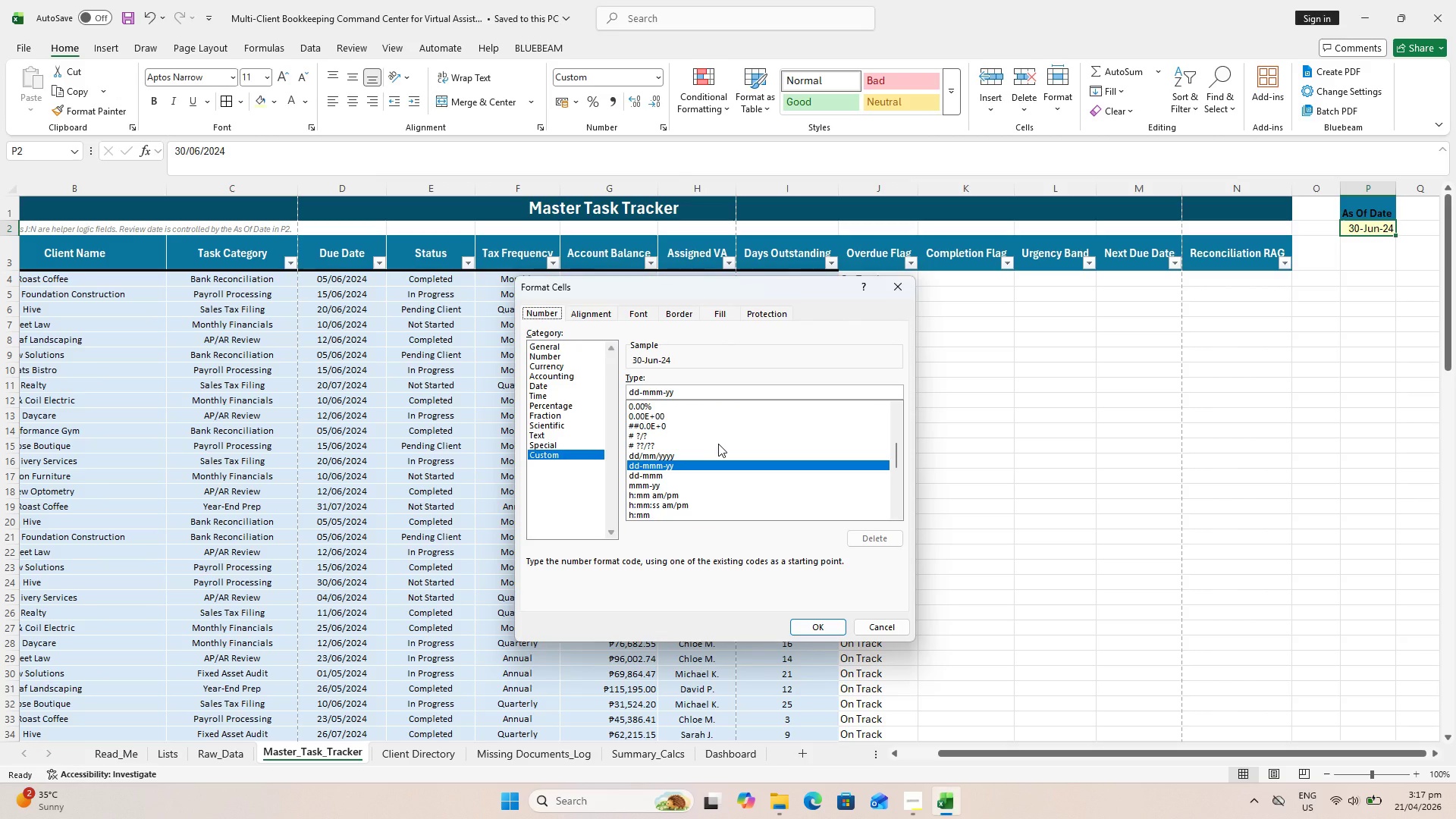 
wait(9.97)
 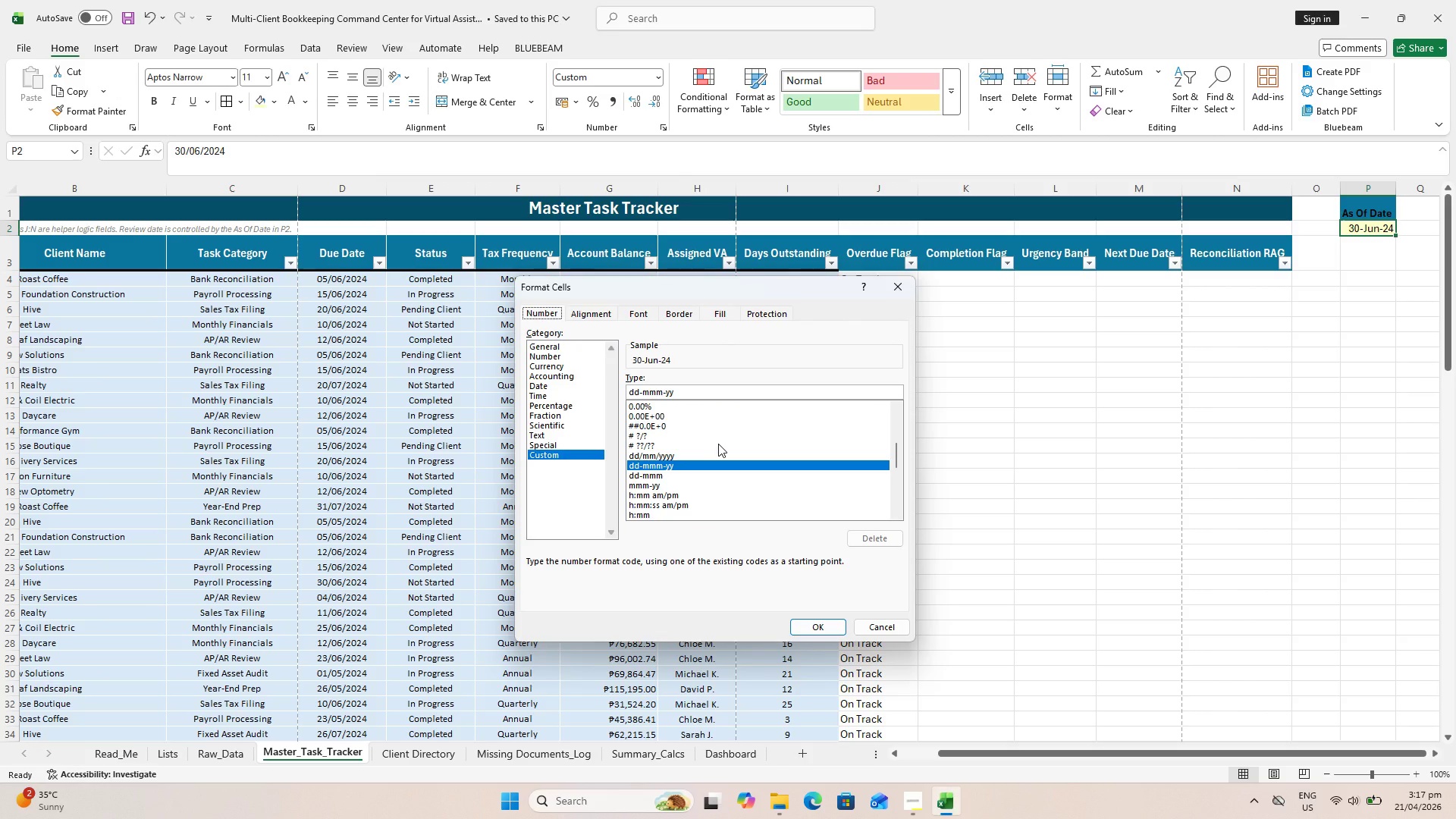 
type(dd)
 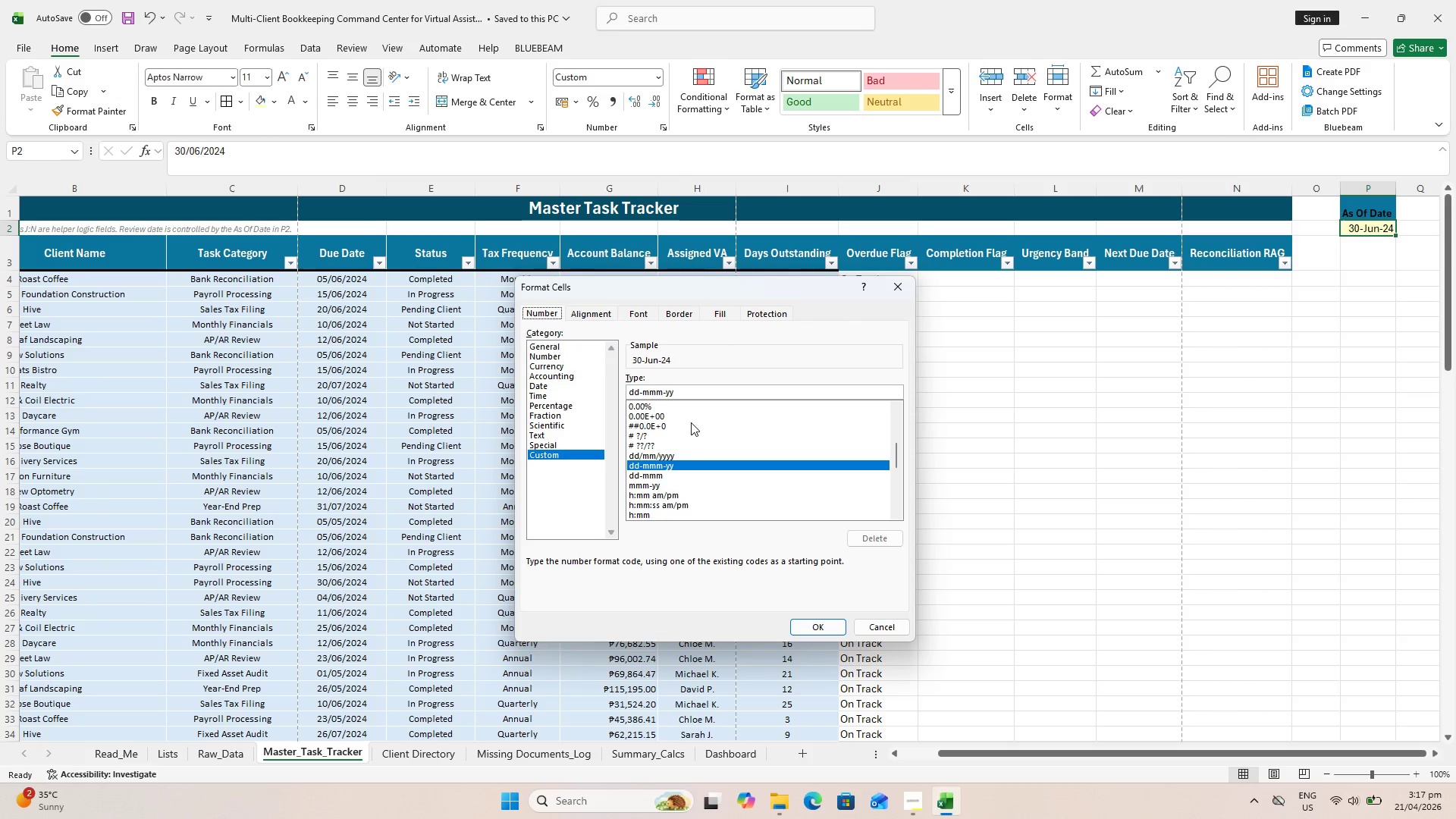 
left_click([689, 391])
 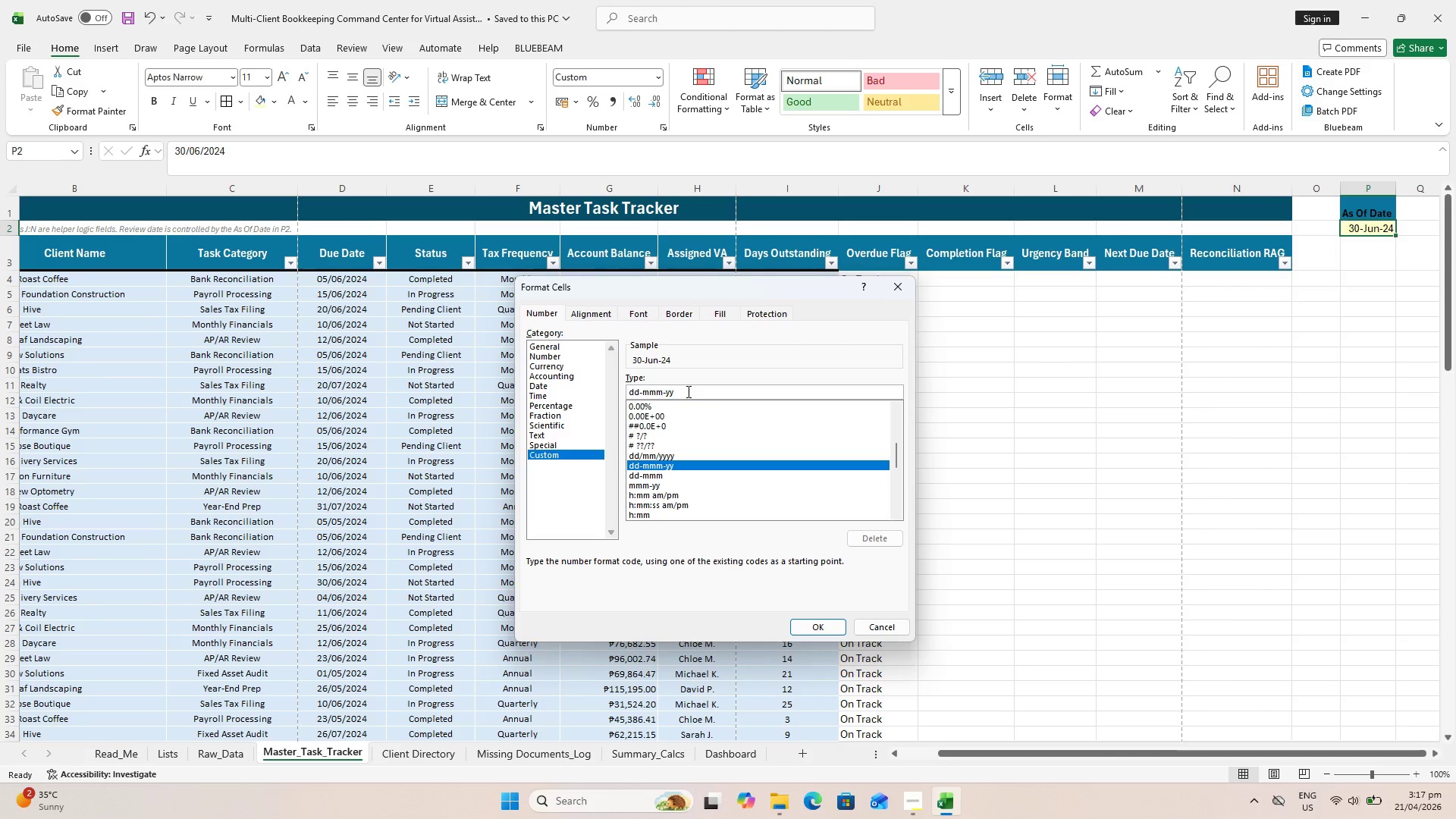 
key(Backspace)
key(Backspace)
key(Backspace)
key(Backspace)
type(m-yyyy)
 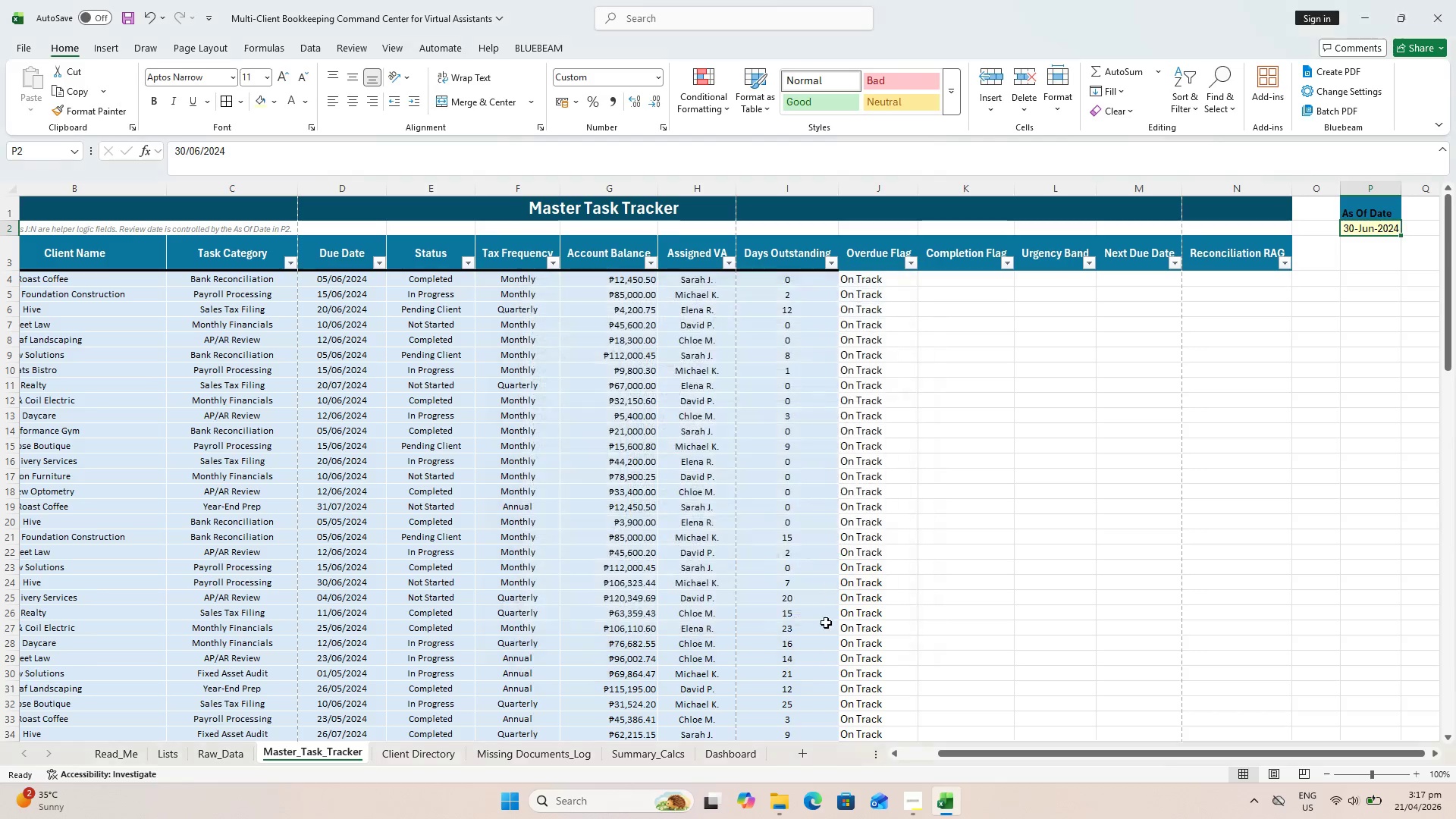 
key(Shift+ShiftLeft)
 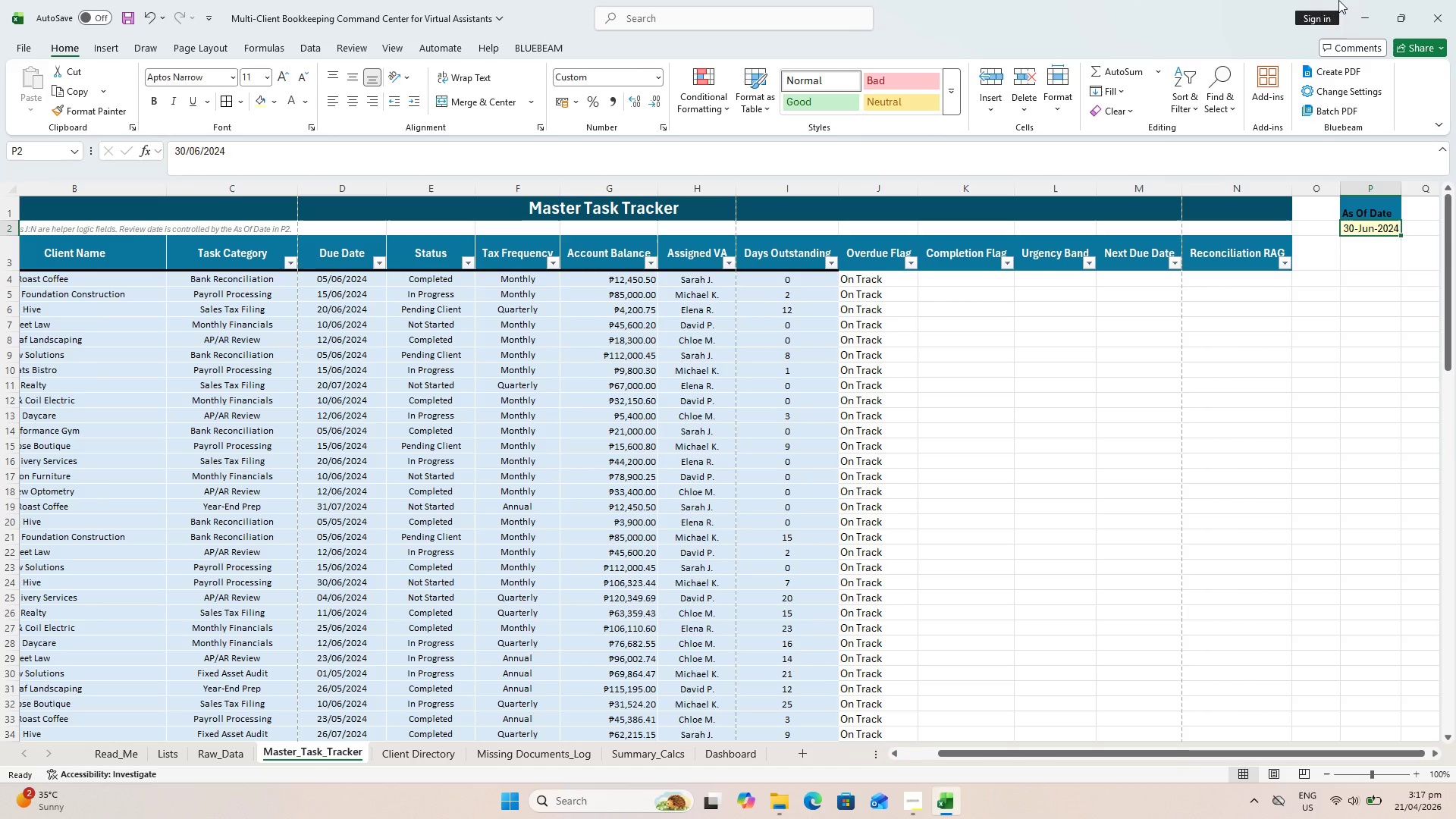 
key(Control+S)
 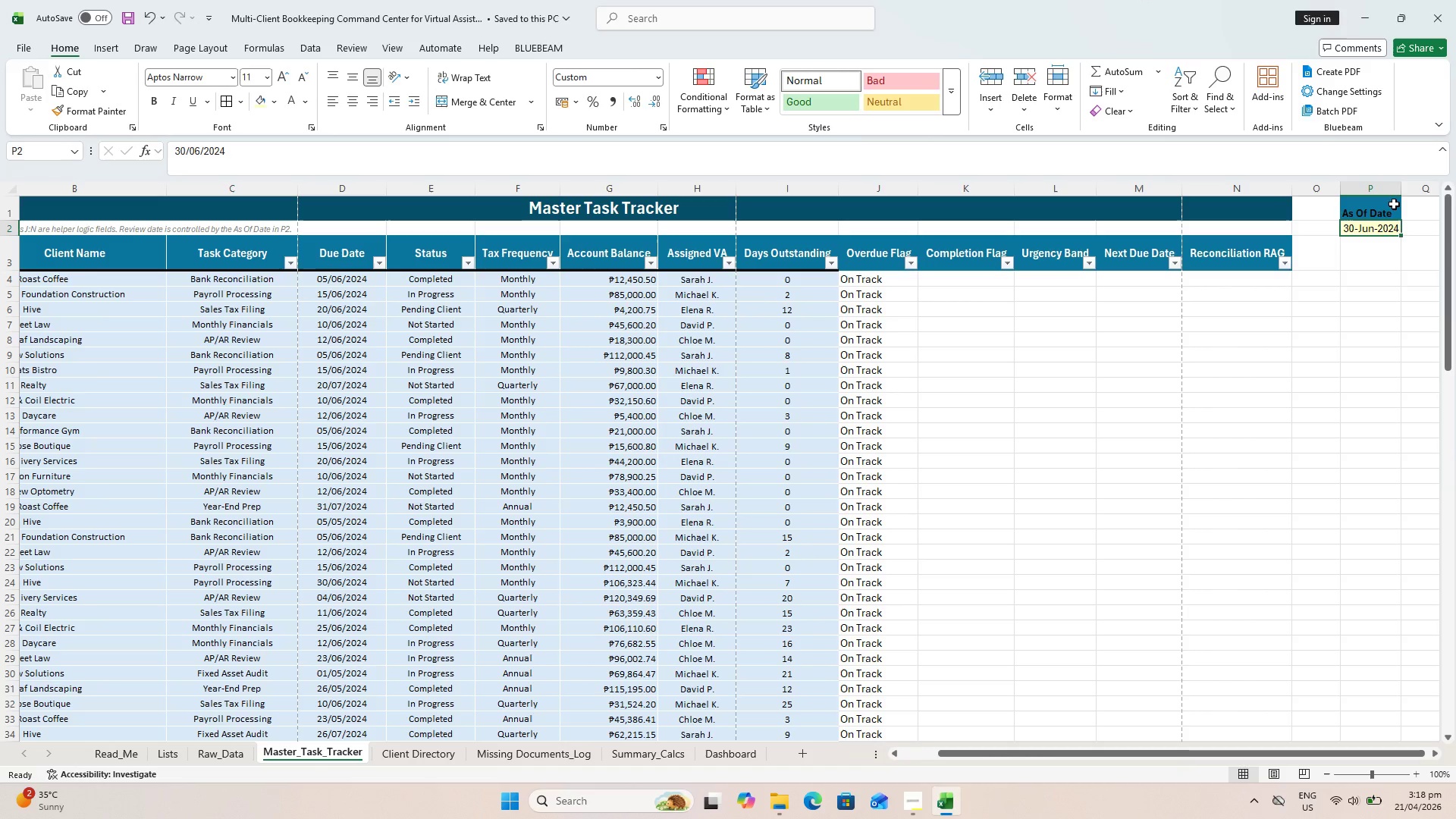 
left_click_drag(start_coordinate=[1394, 204], to_coordinate=[1386, 228])
 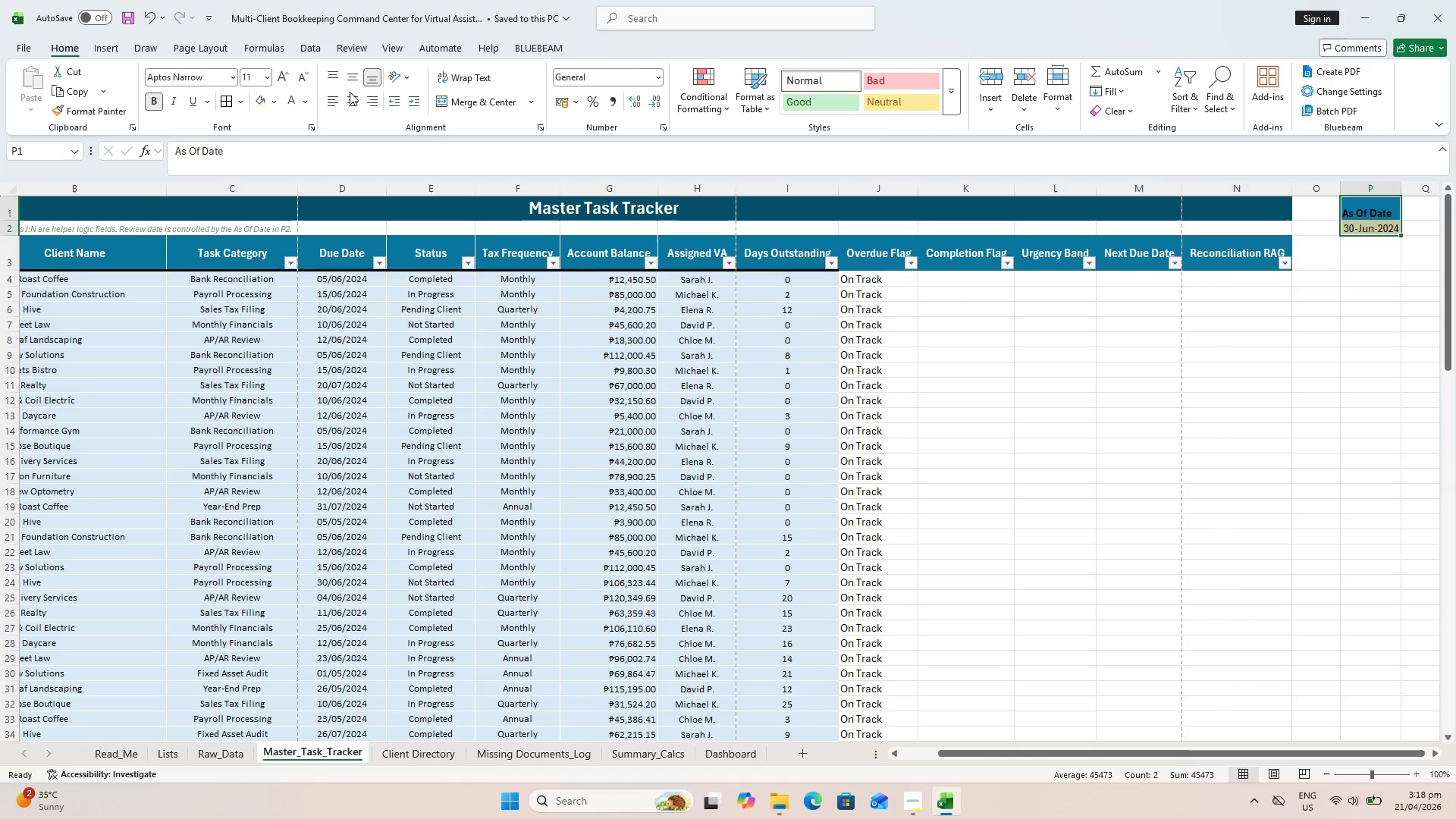 
left_click([351, 95])
 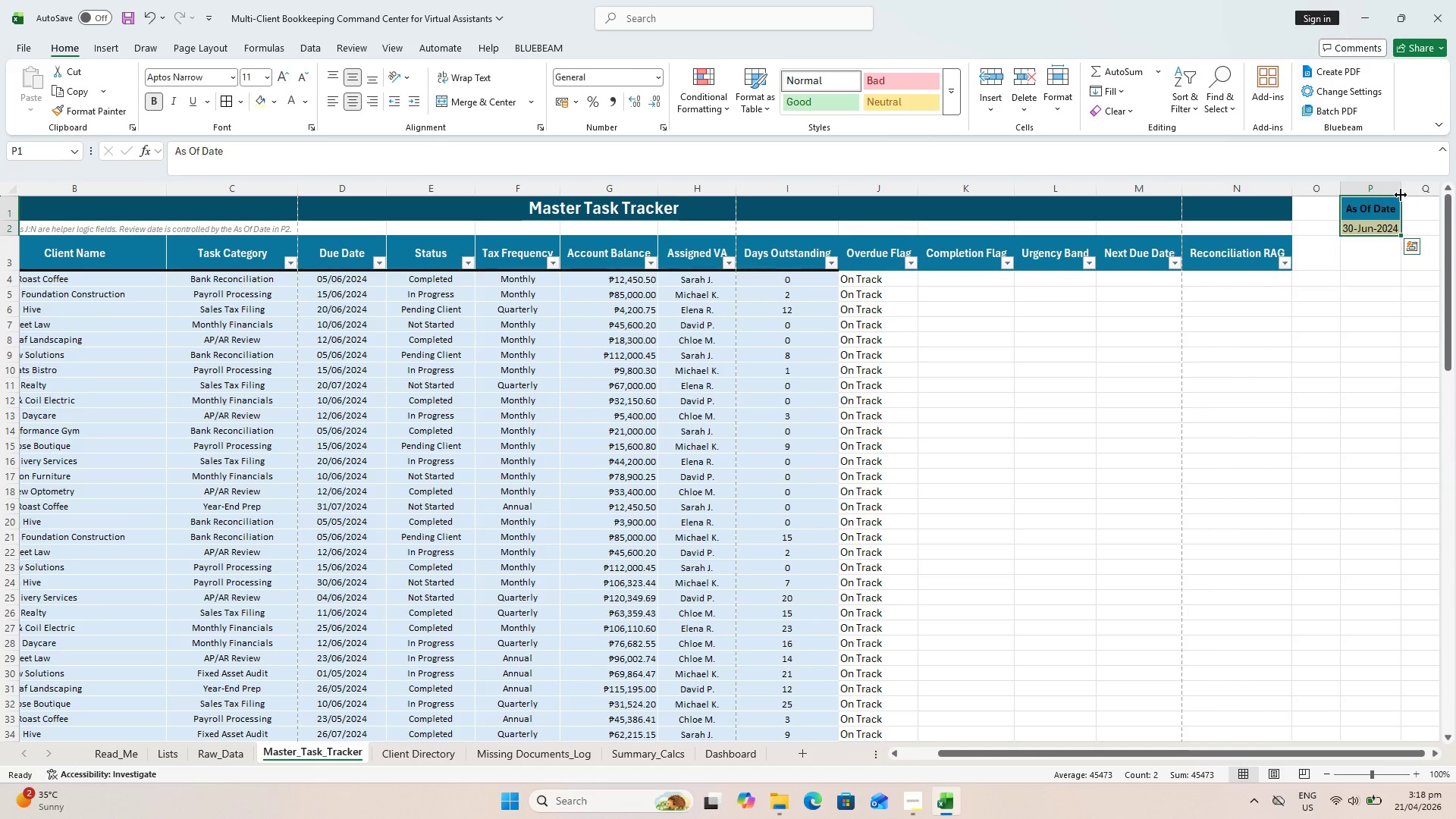 
double_click([1400, 192])
 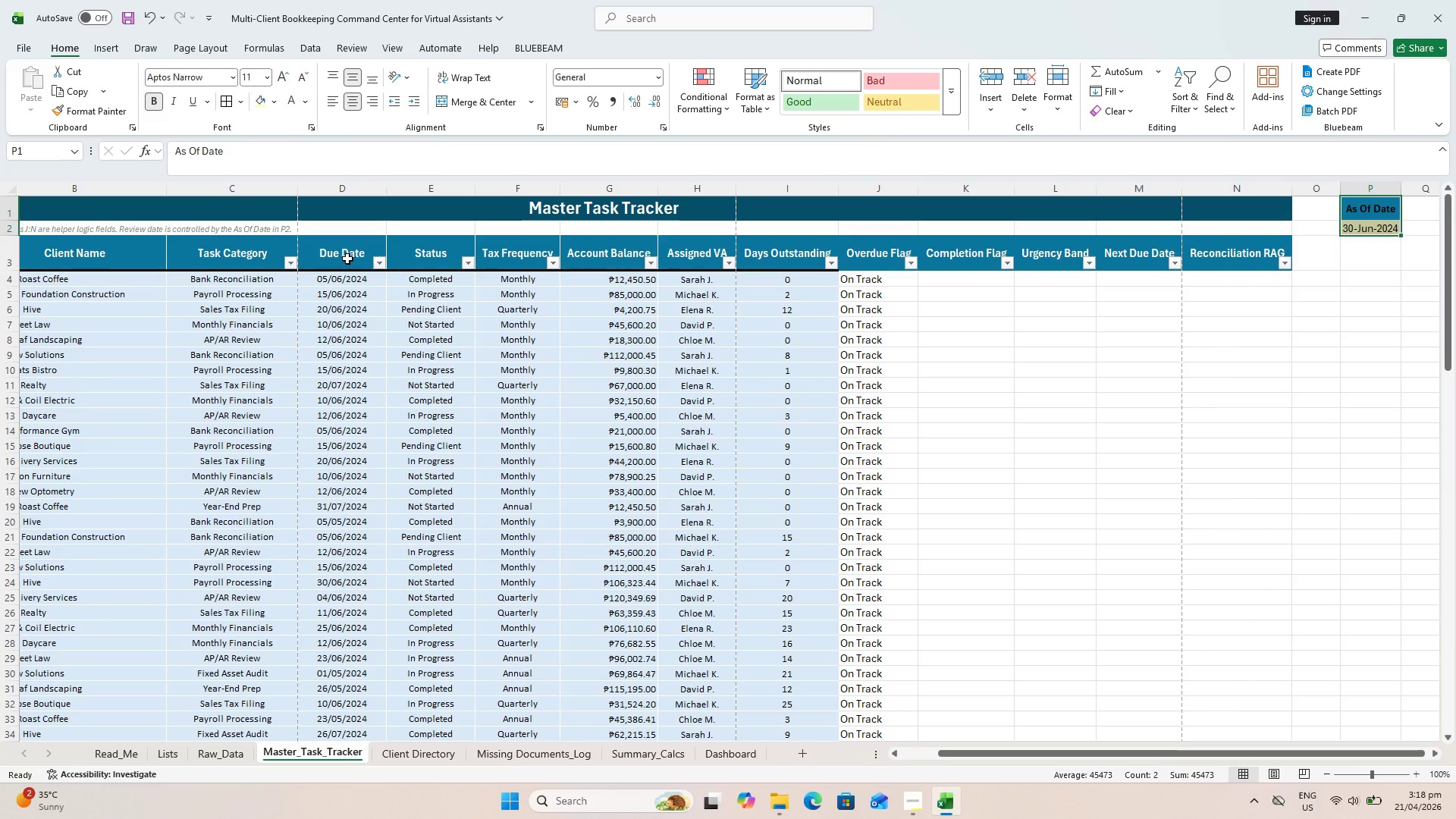 
wait(6.7)
 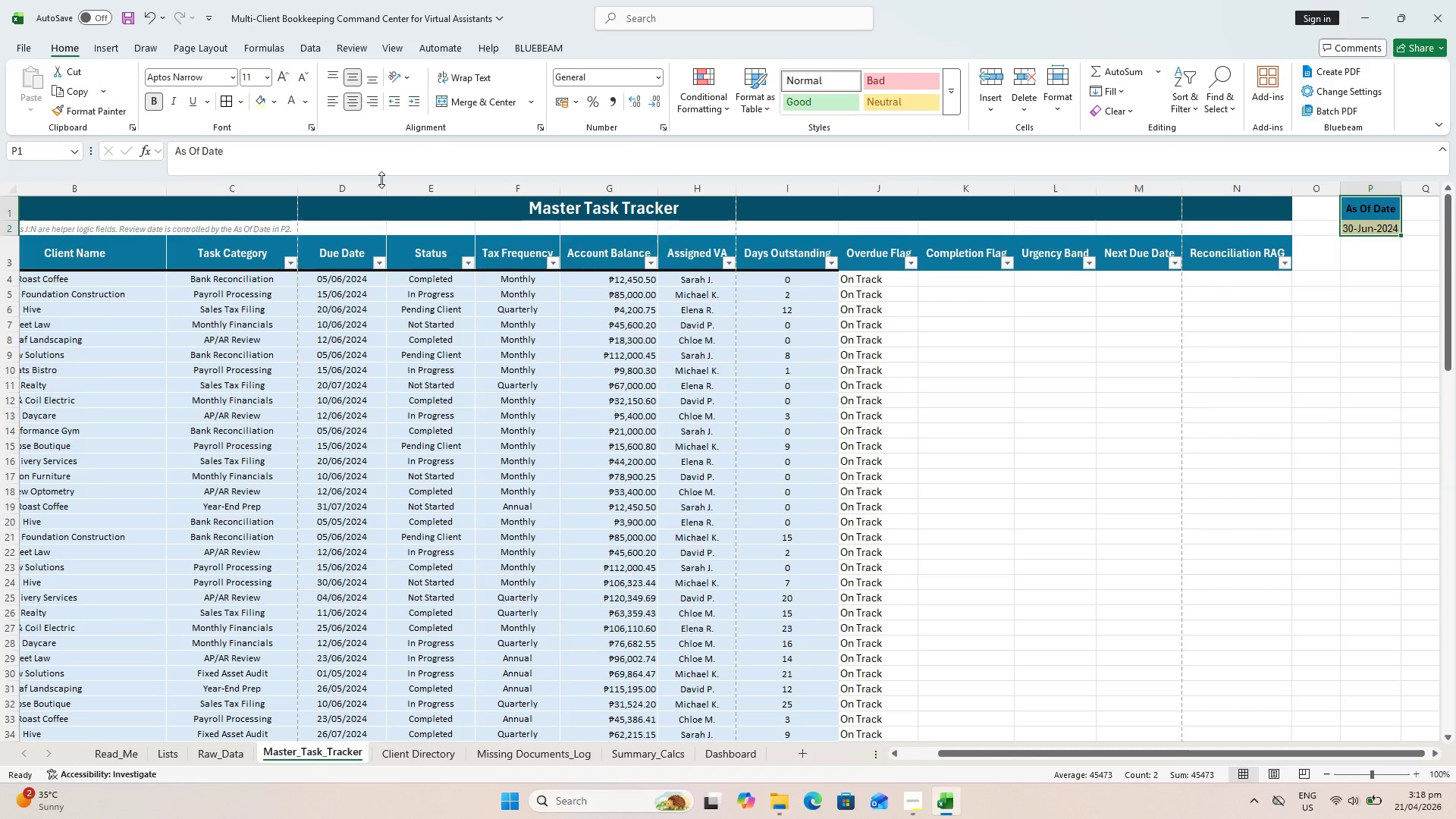 
left_click([1180, 462])
 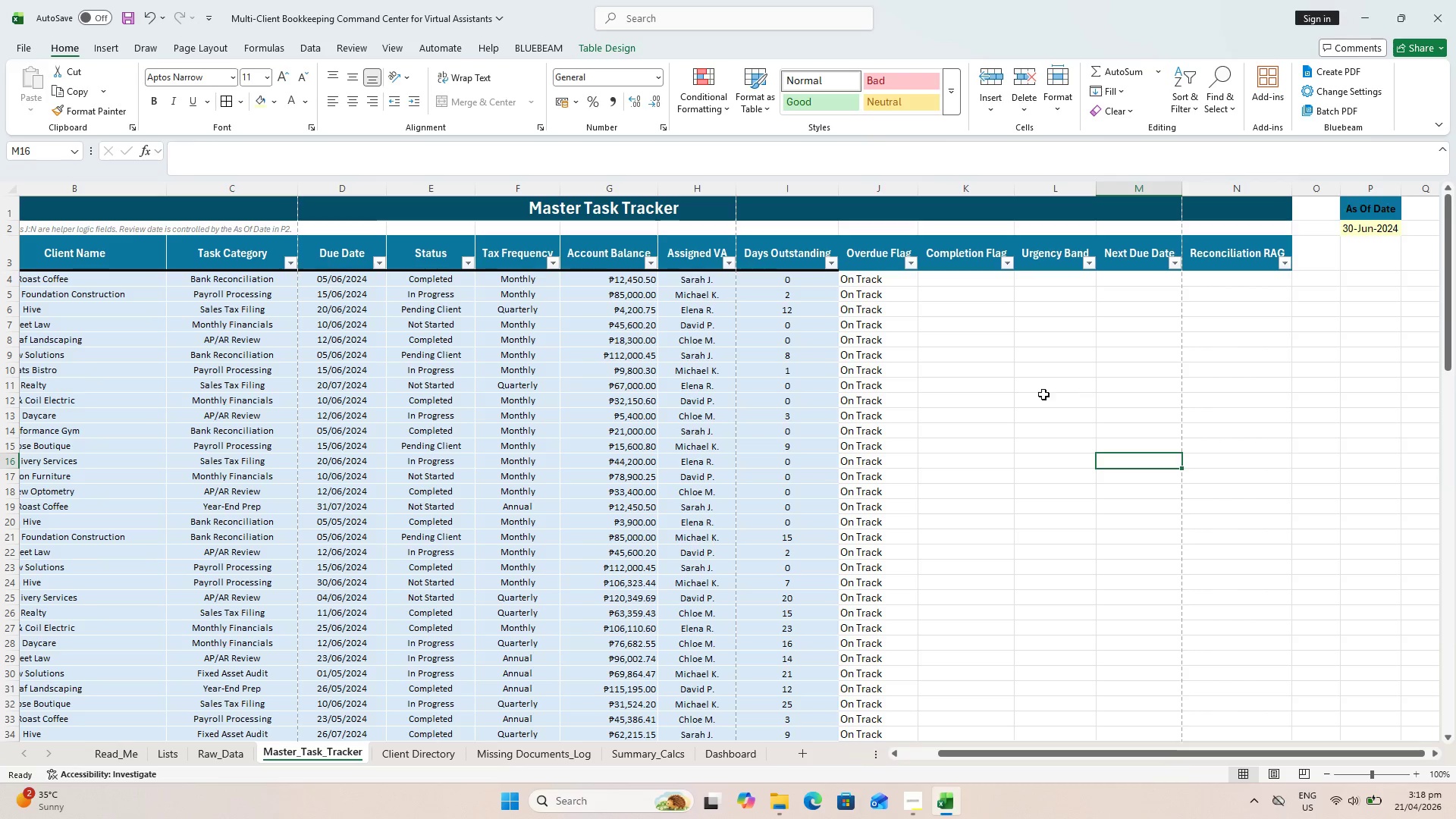 
key(Control+S)
 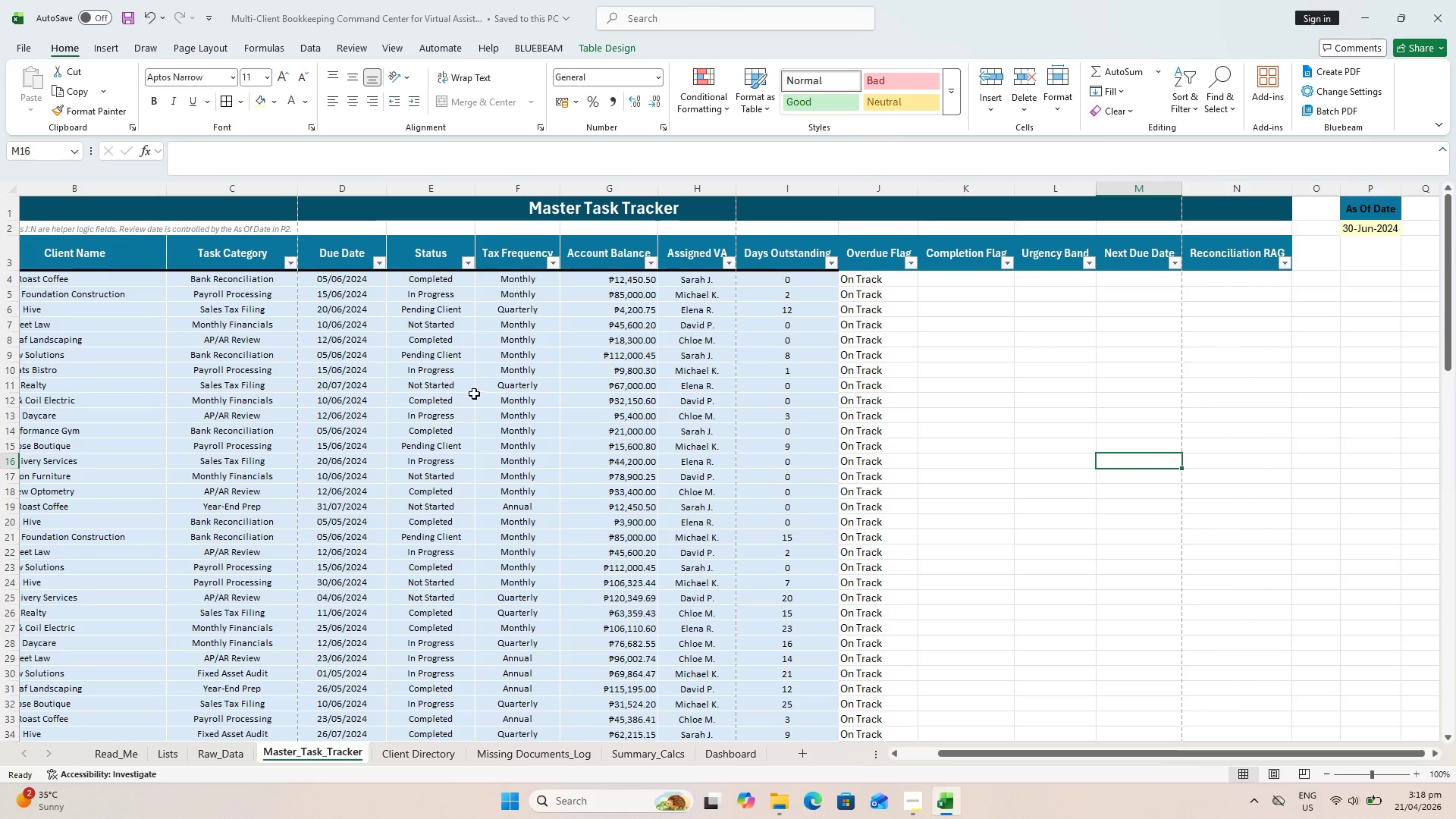 
key(Control+A)
 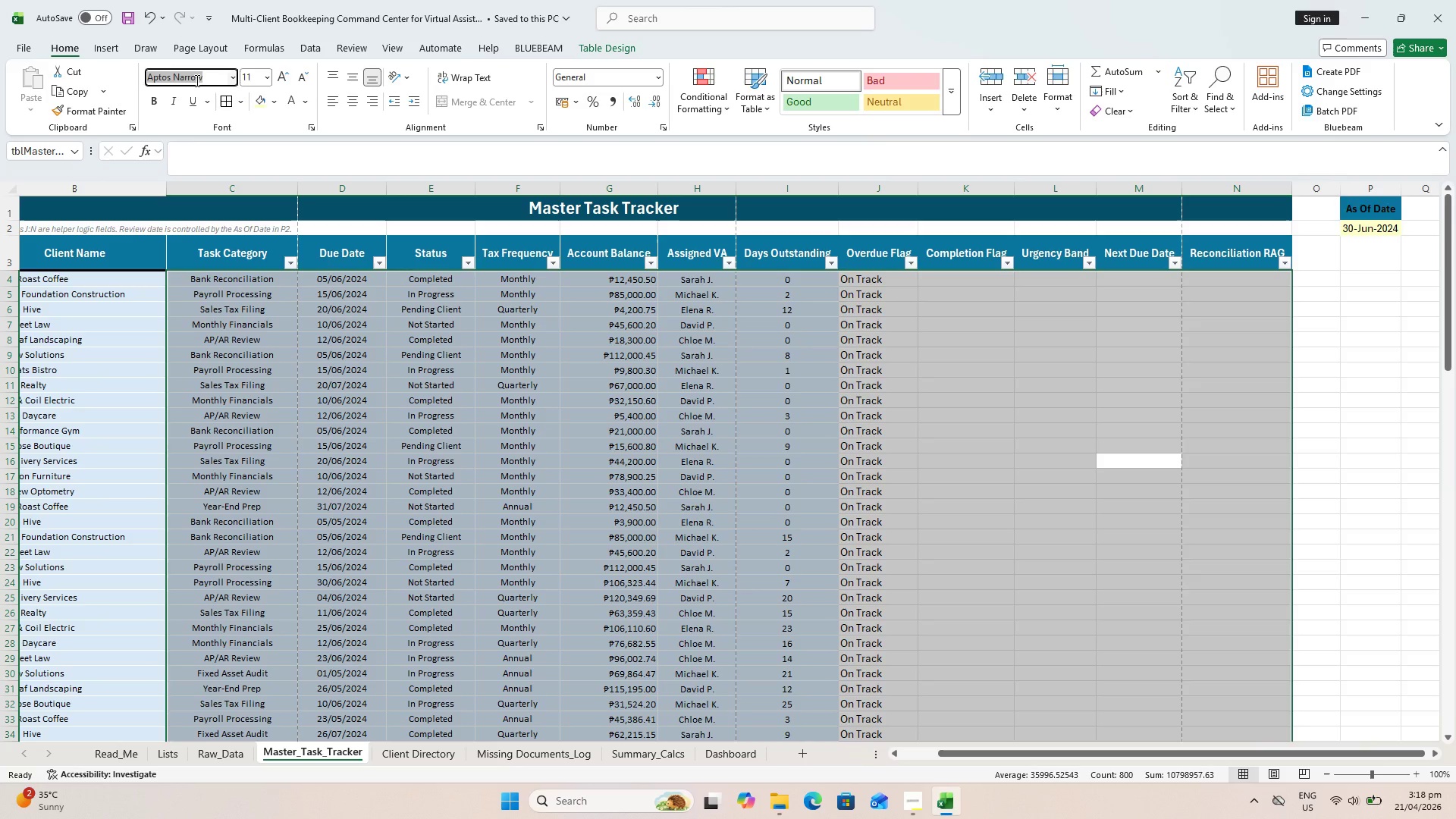 
type(ca)
 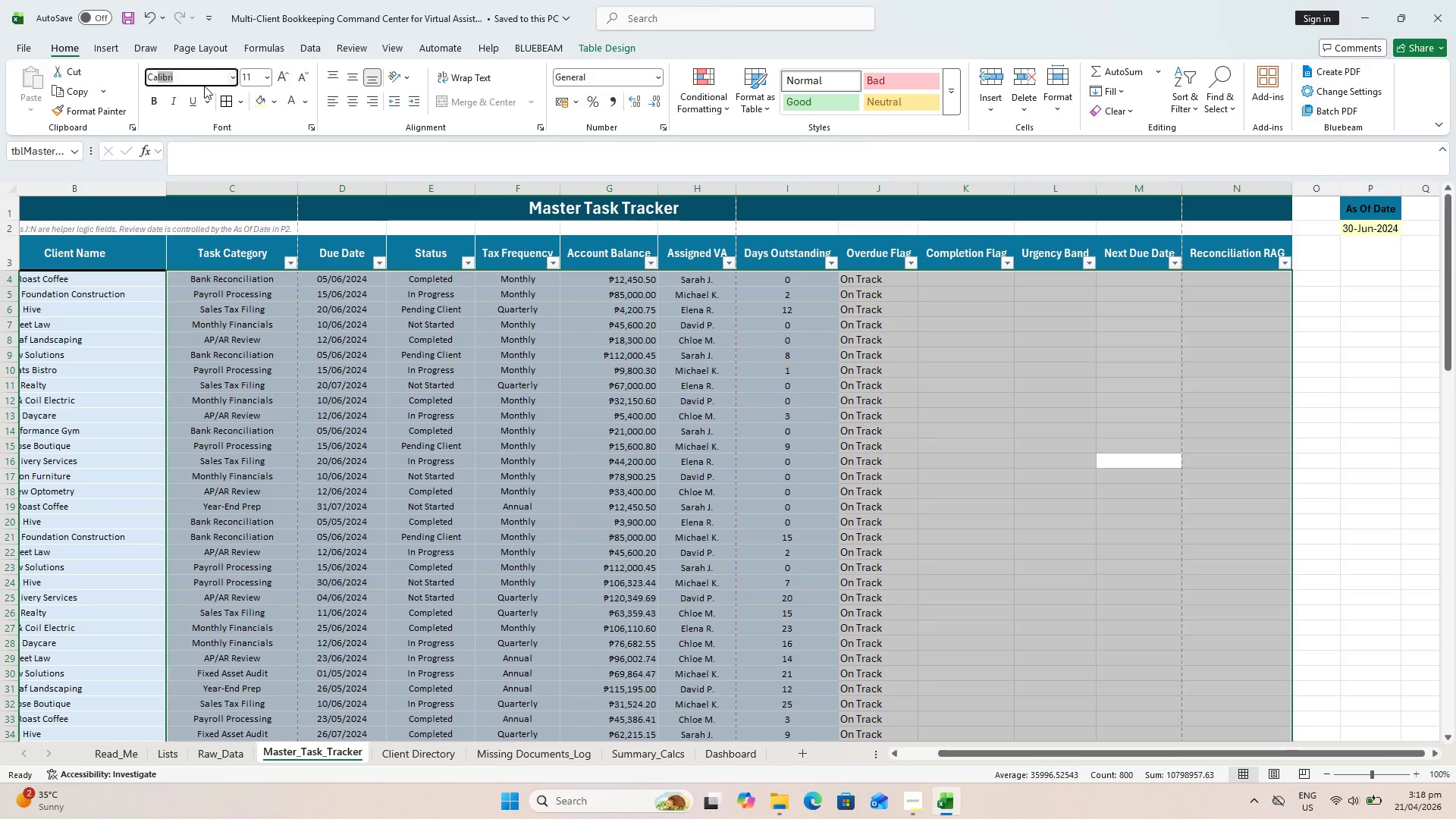 
key(Enter)
 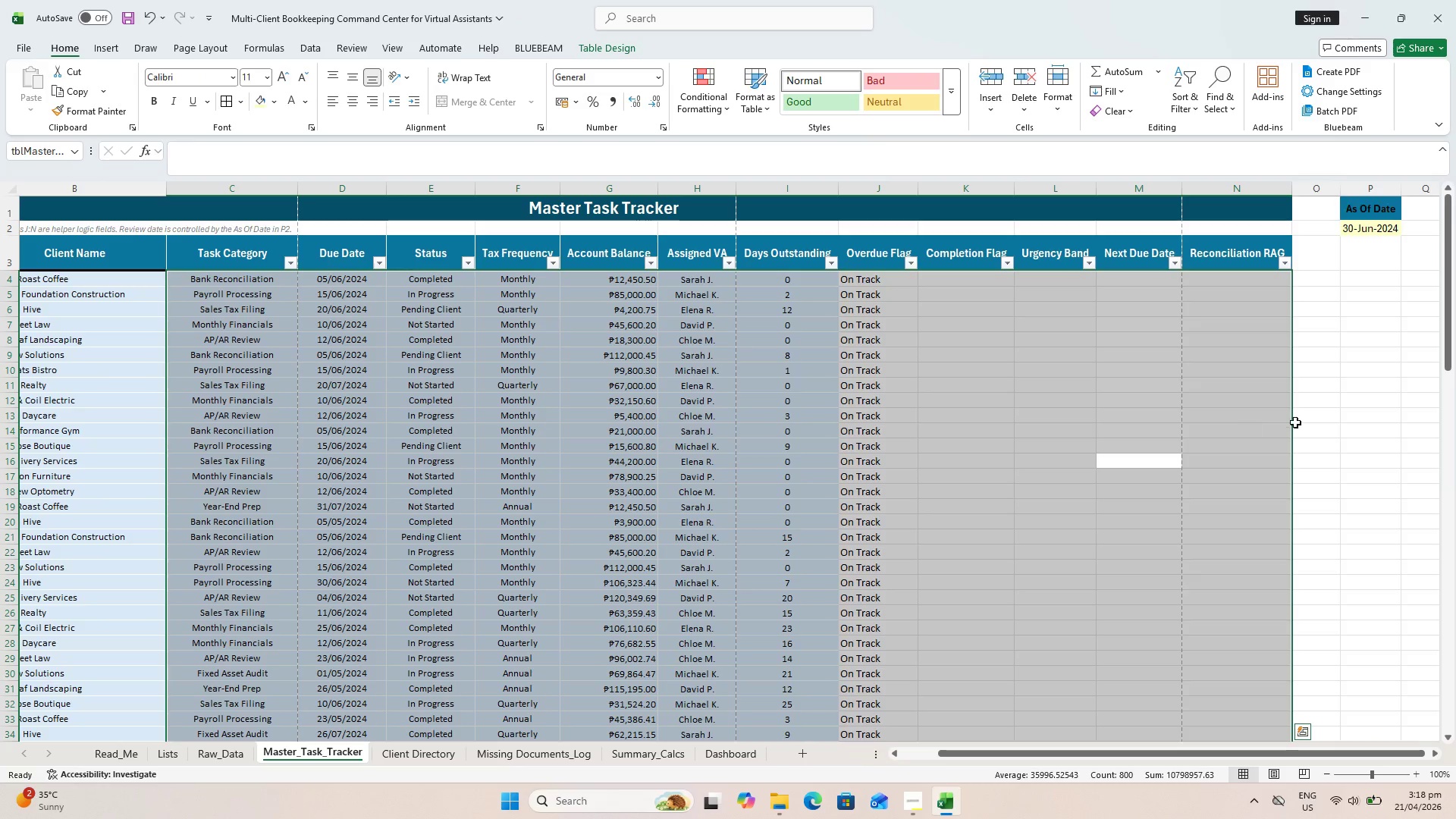 
key(Control+S)
 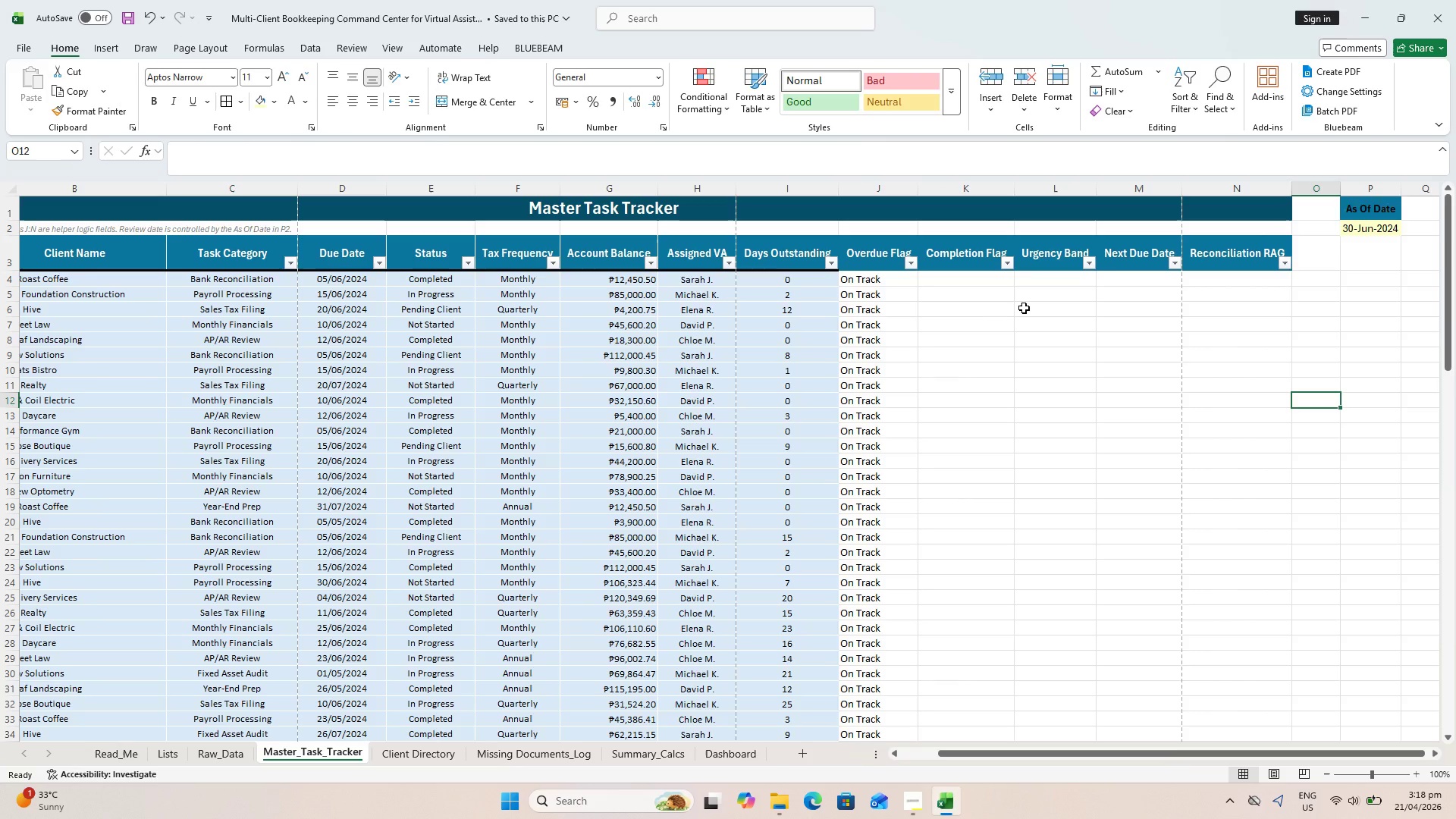 
wait(7.64)
 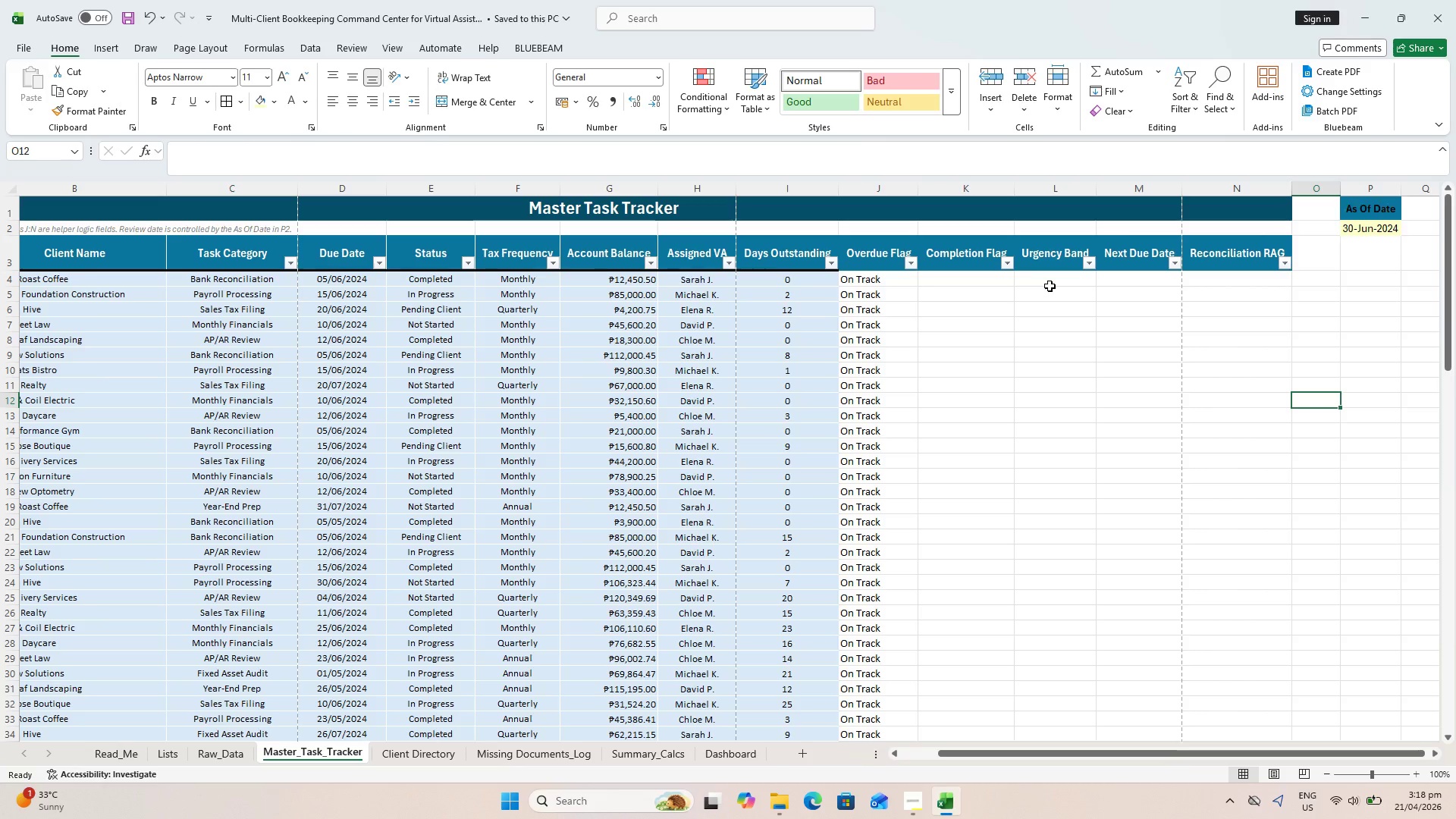 
key(Control+S)
 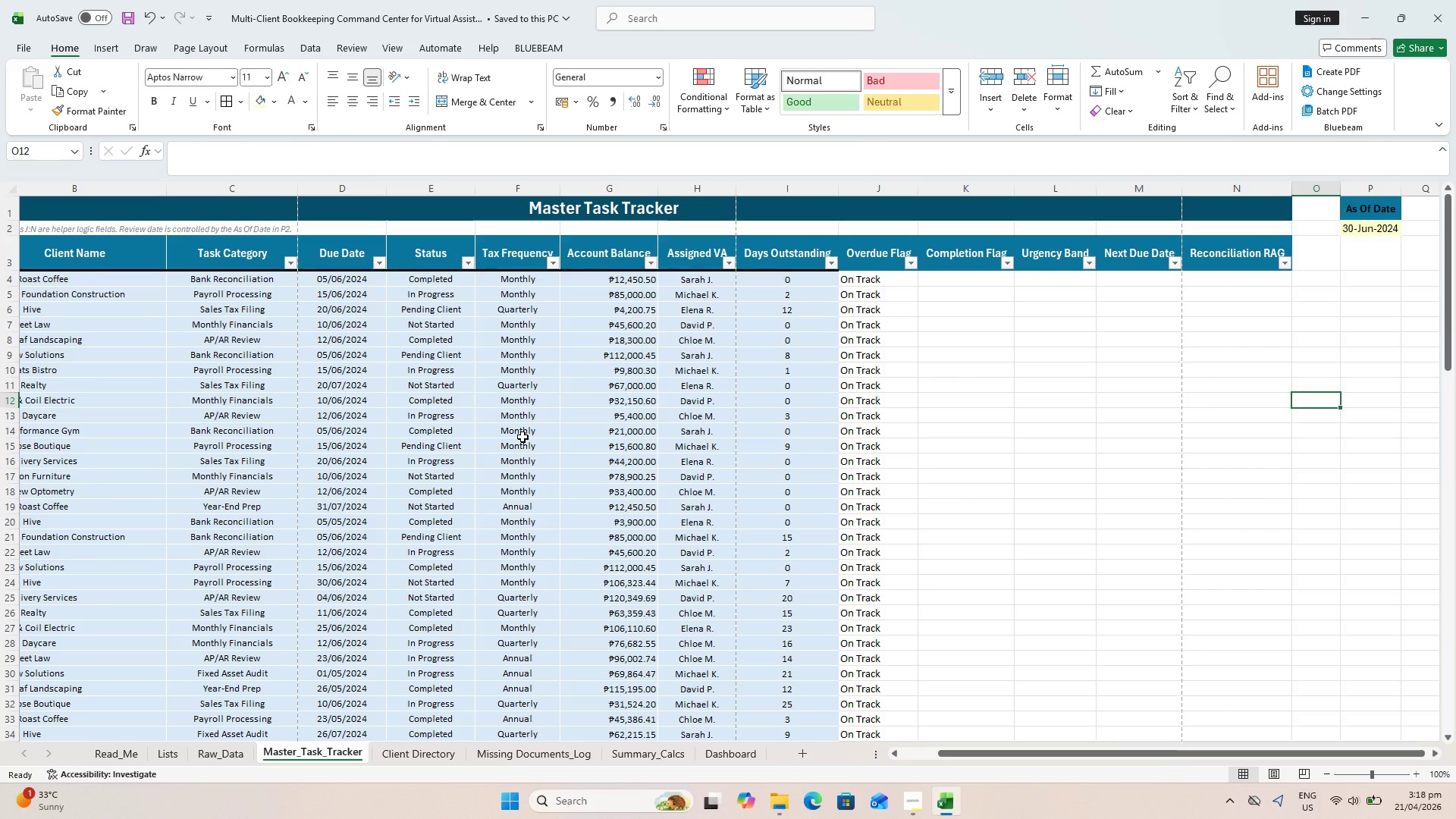 
wait(7.72)
 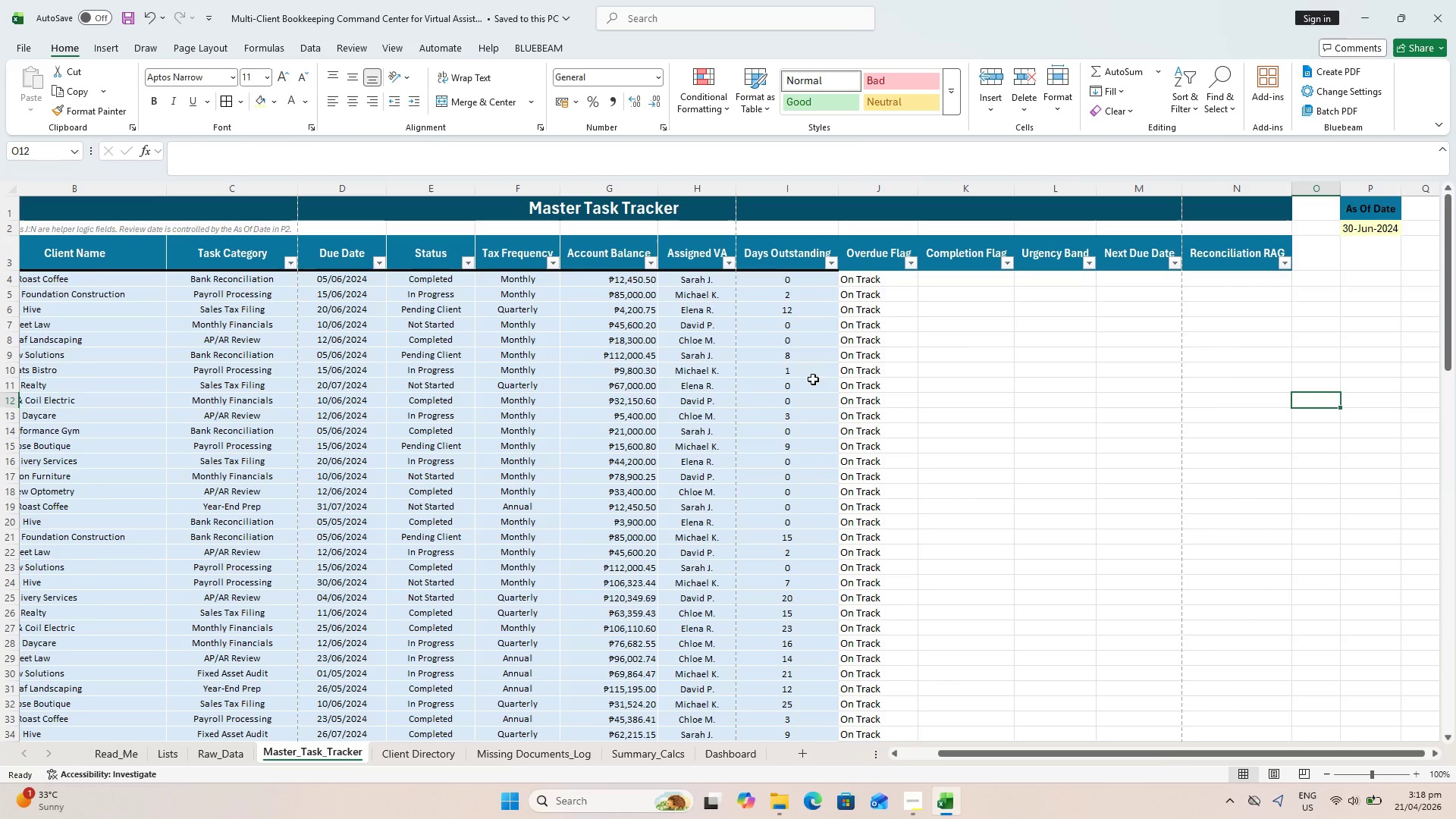 
key(Control+ControlLeft)
 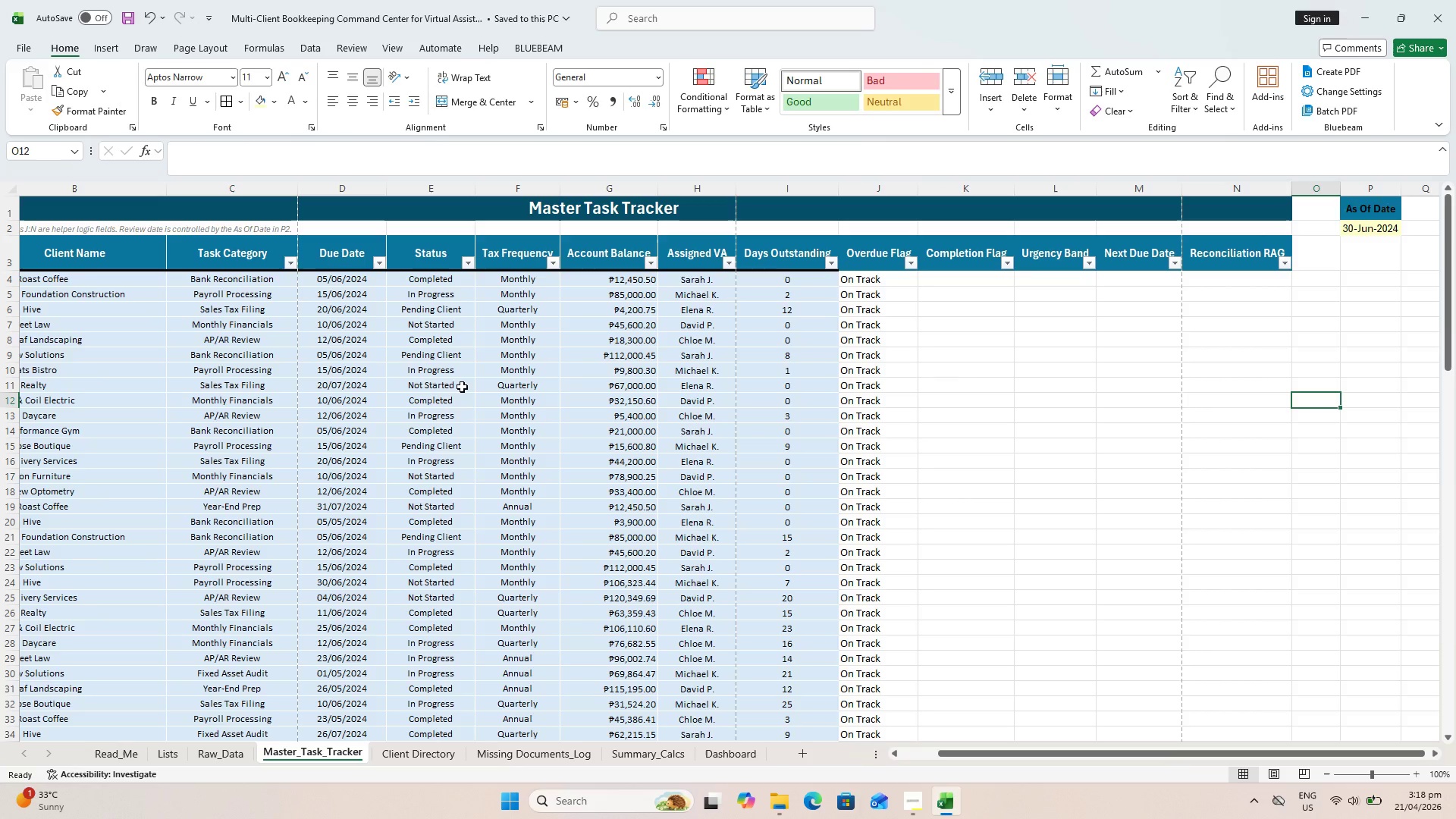 
hold_key(key=ControlLeft, duration=0.34)
 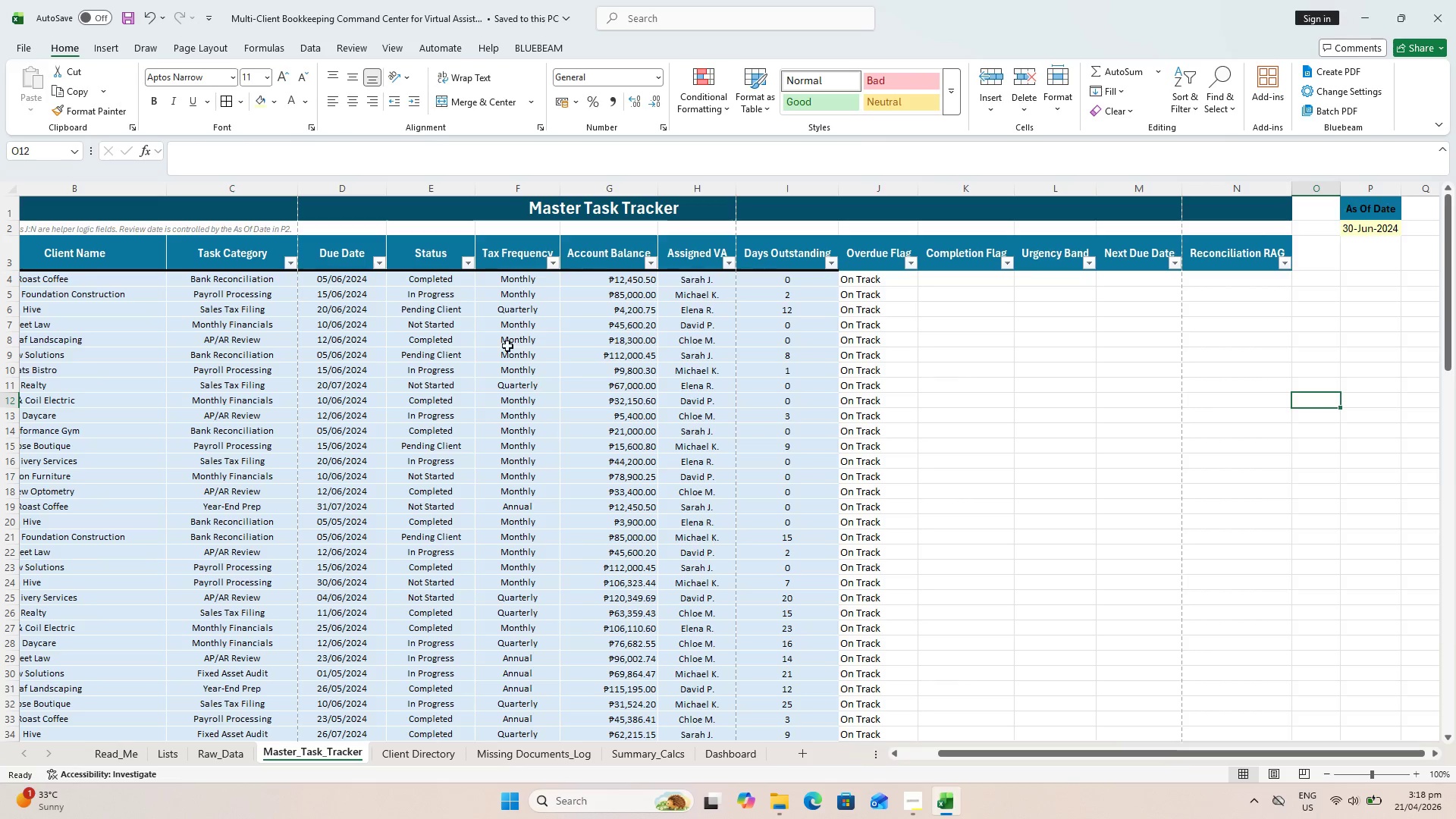 
wait(6.69)
 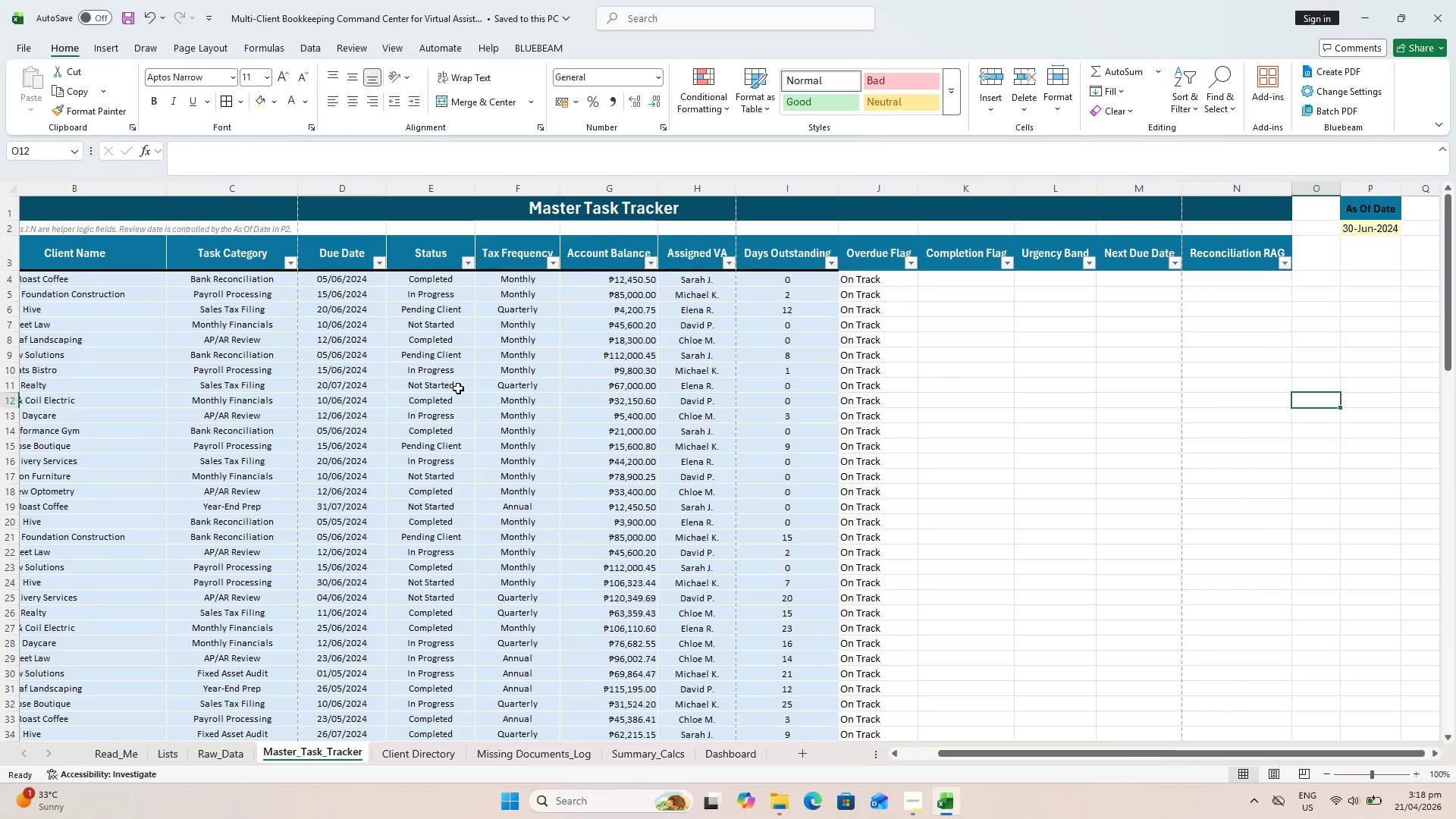 
left_click_drag(start_coordinate=[1084, 758], to_coordinate=[830, 755])
 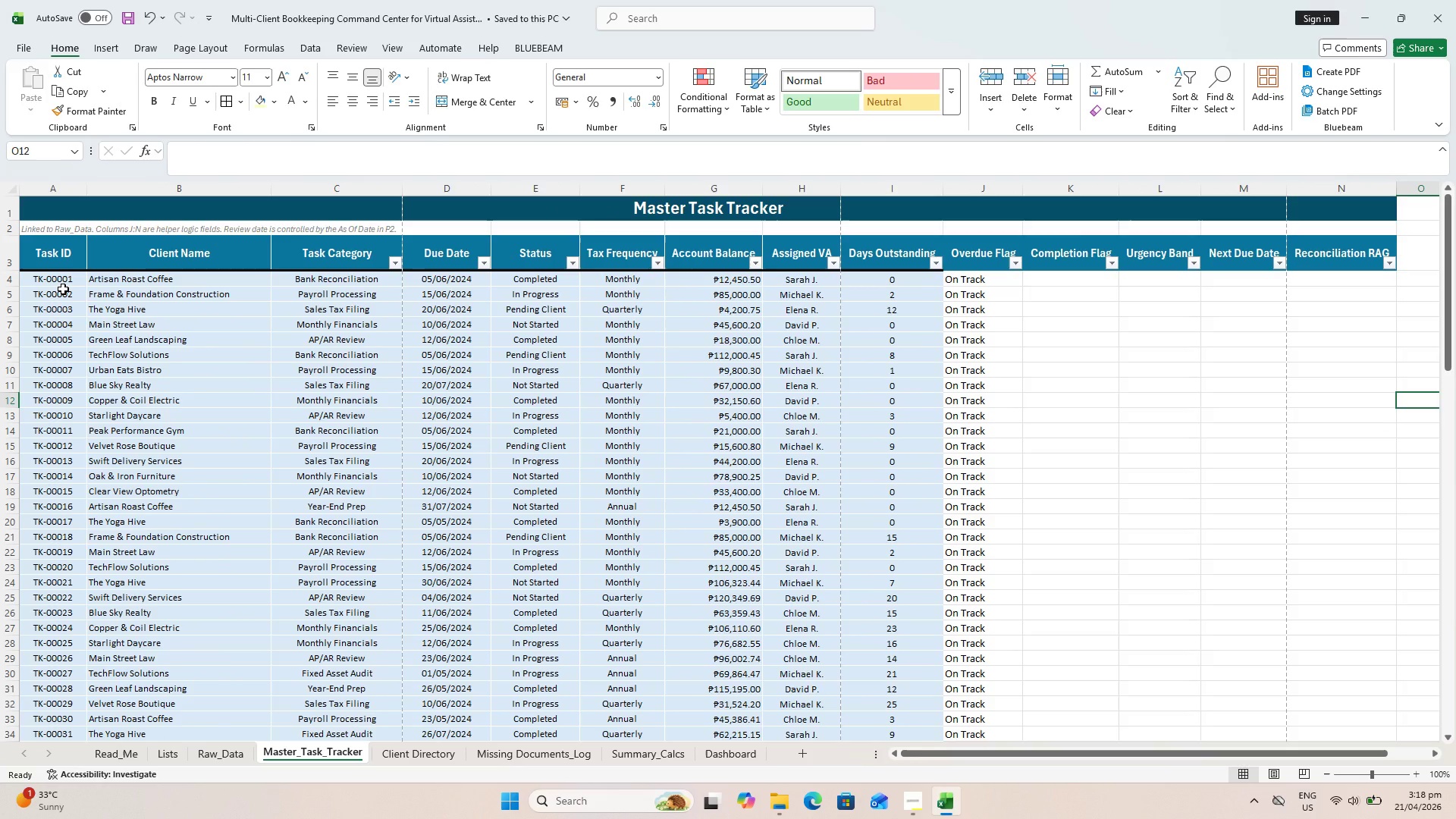 
left_click([62, 272])
 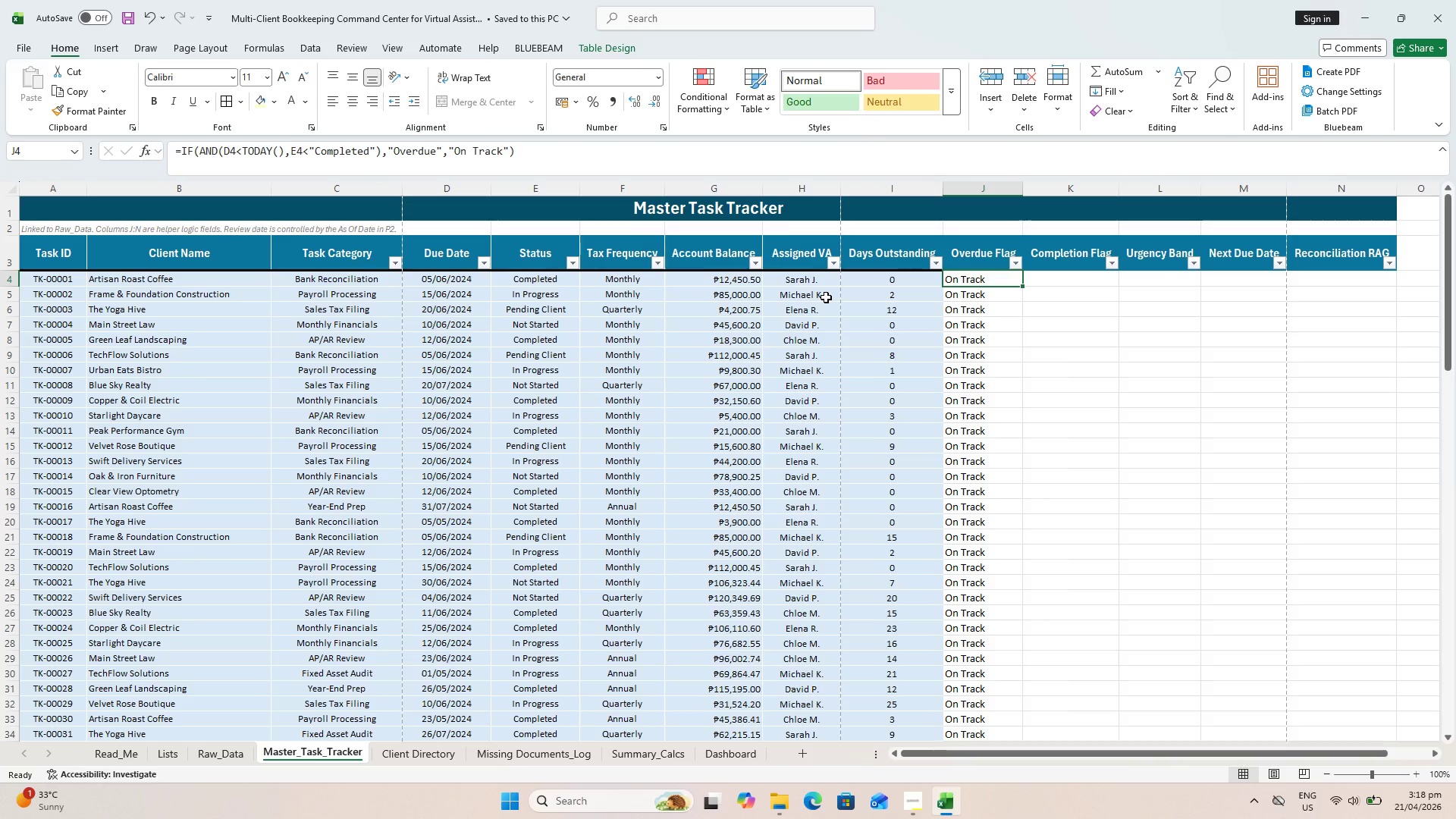 
wait(15.83)
 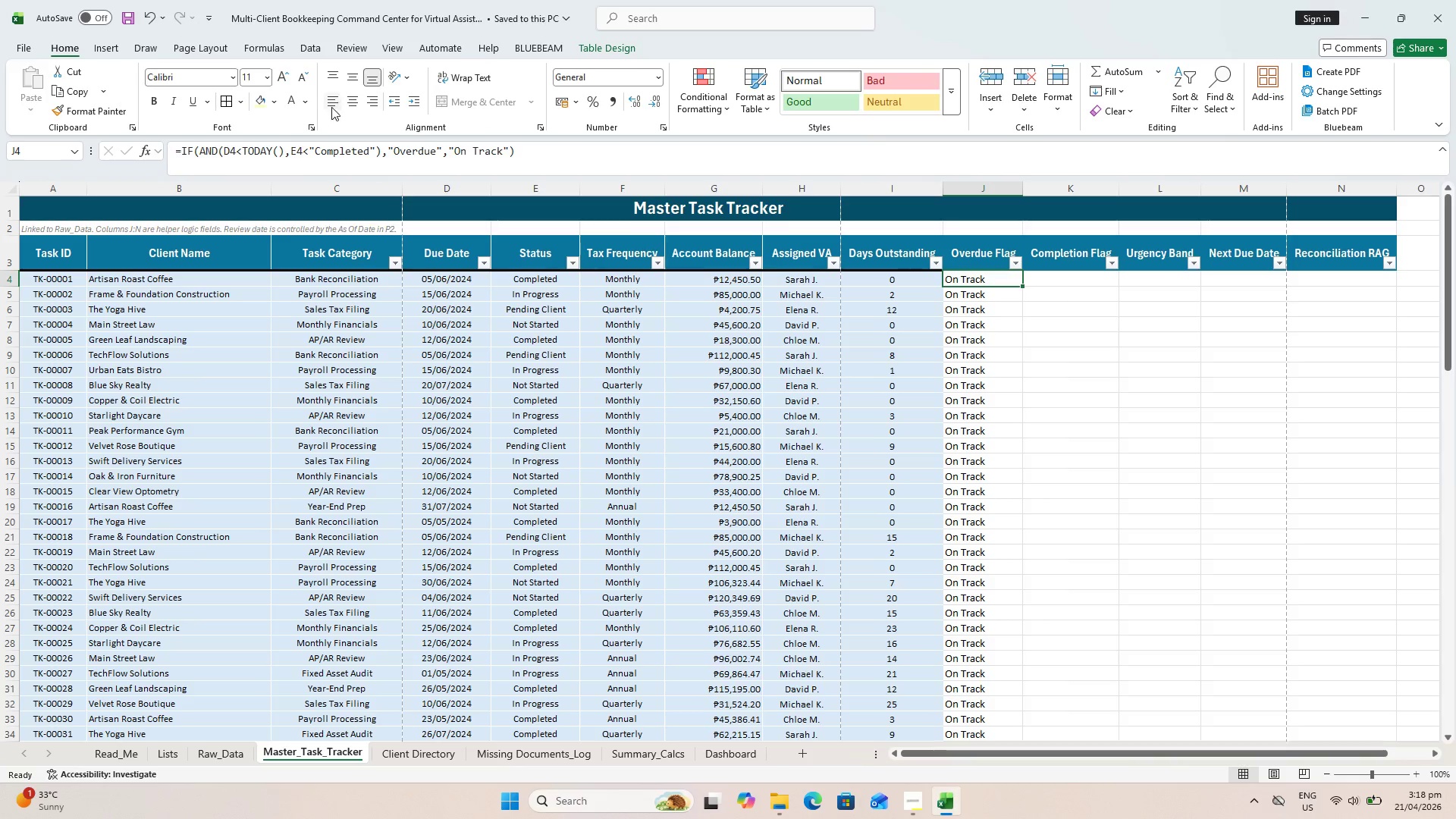 
key(Shift+Period)
 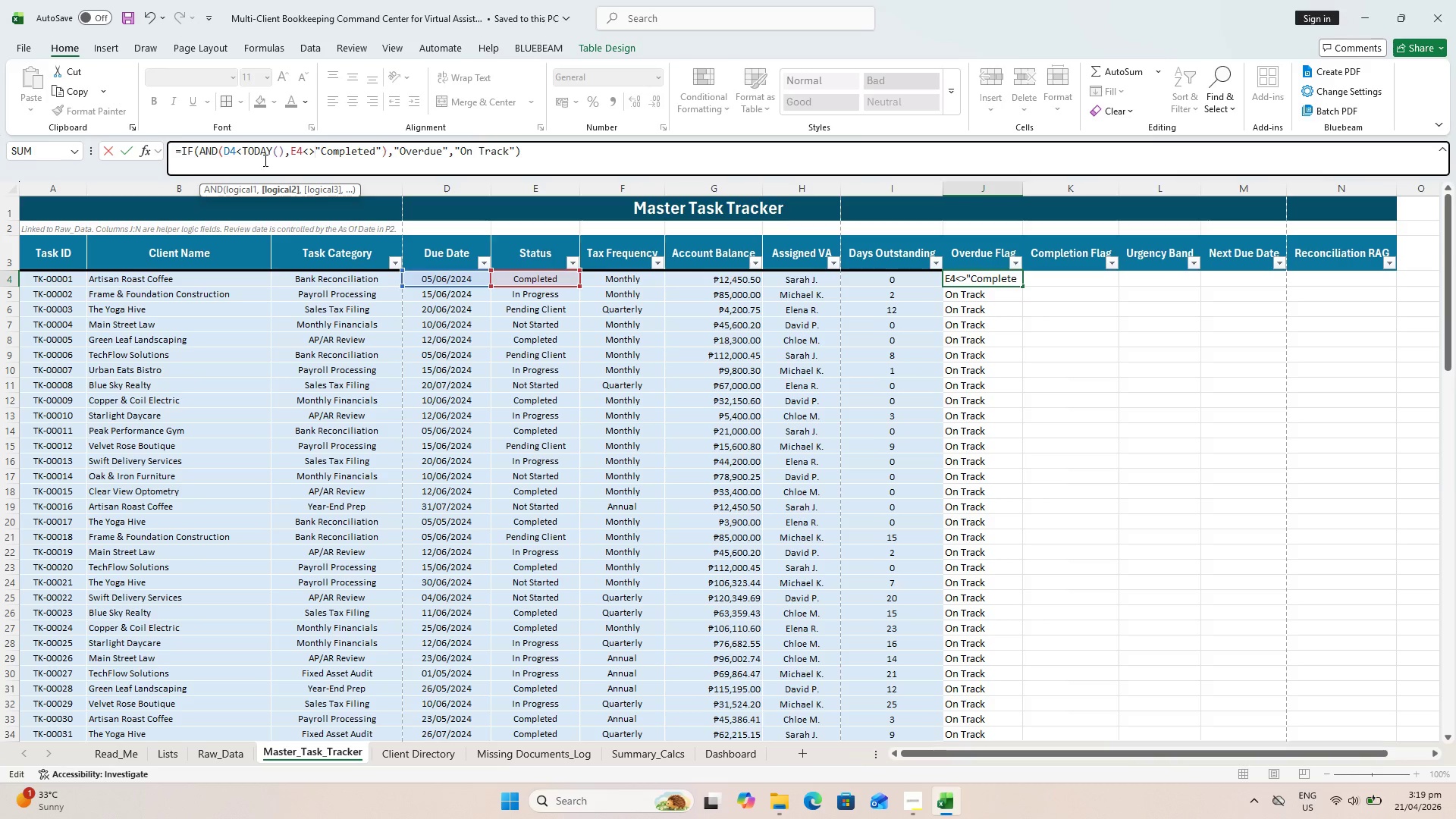 
wait(9.11)
 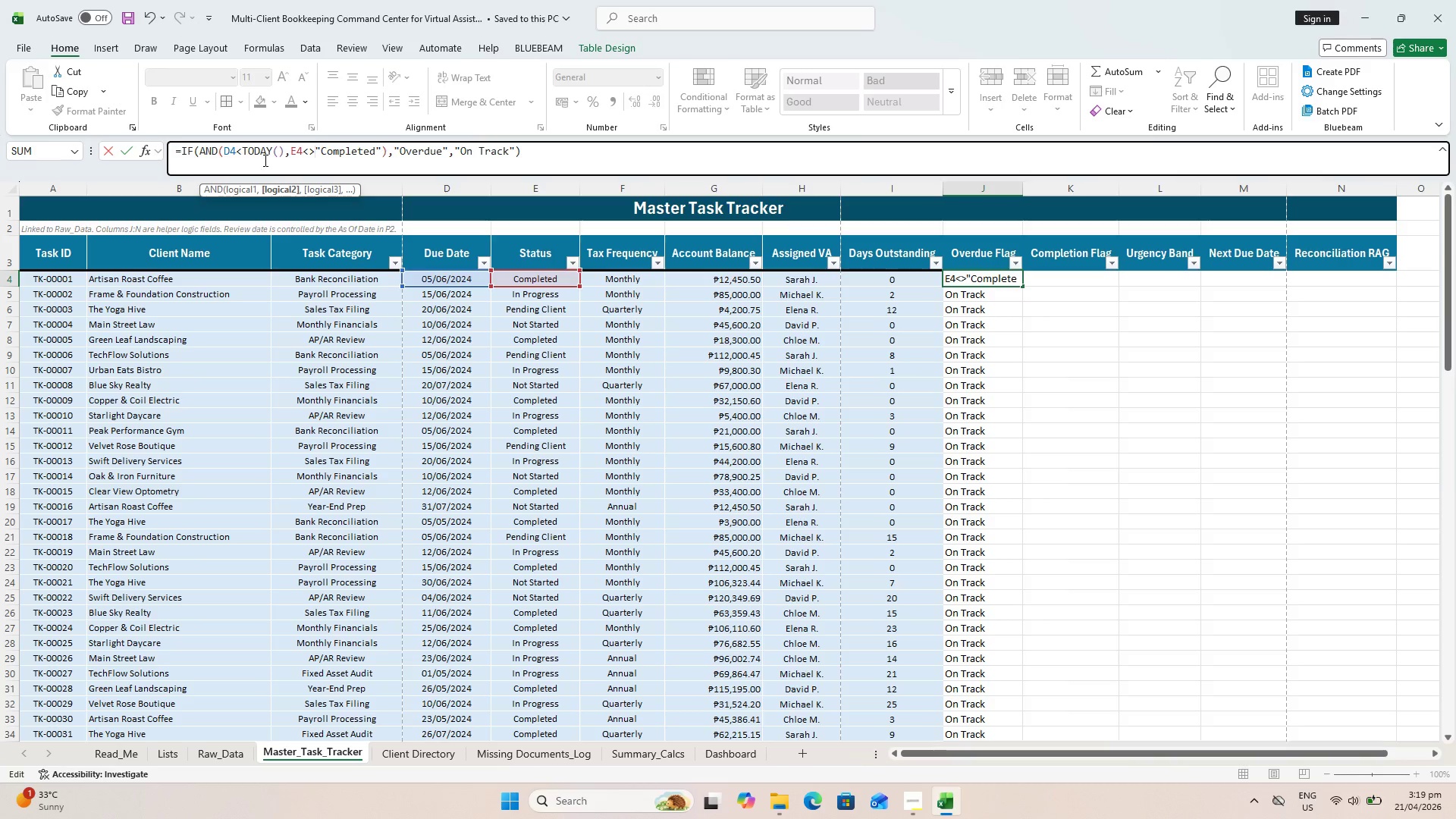 
left_click_drag(start_coordinate=[281, 152], to_coordinate=[243, 139])
 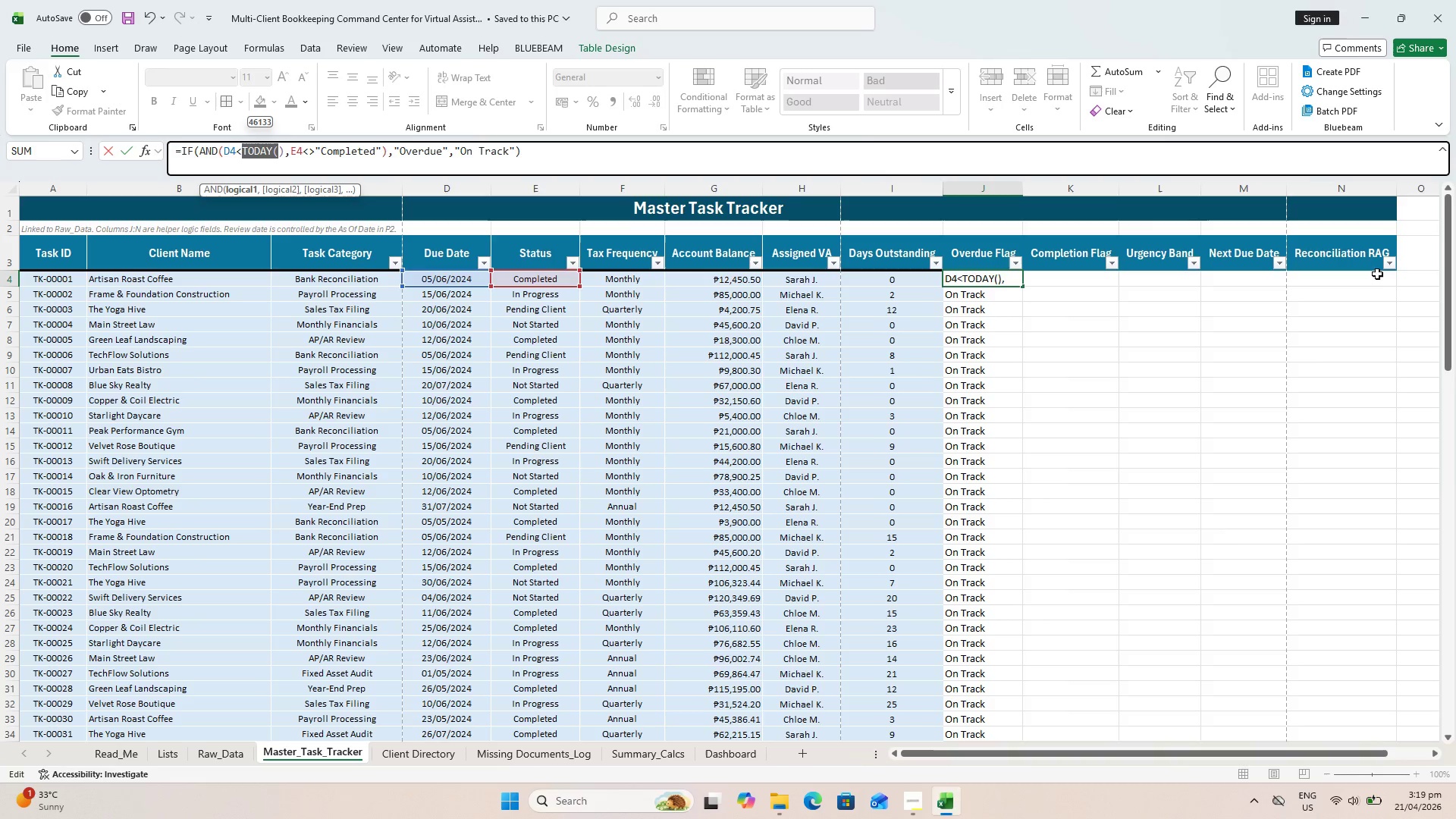 
left_click_drag(start_coordinate=[1193, 758], to_coordinate=[1257, 746])
 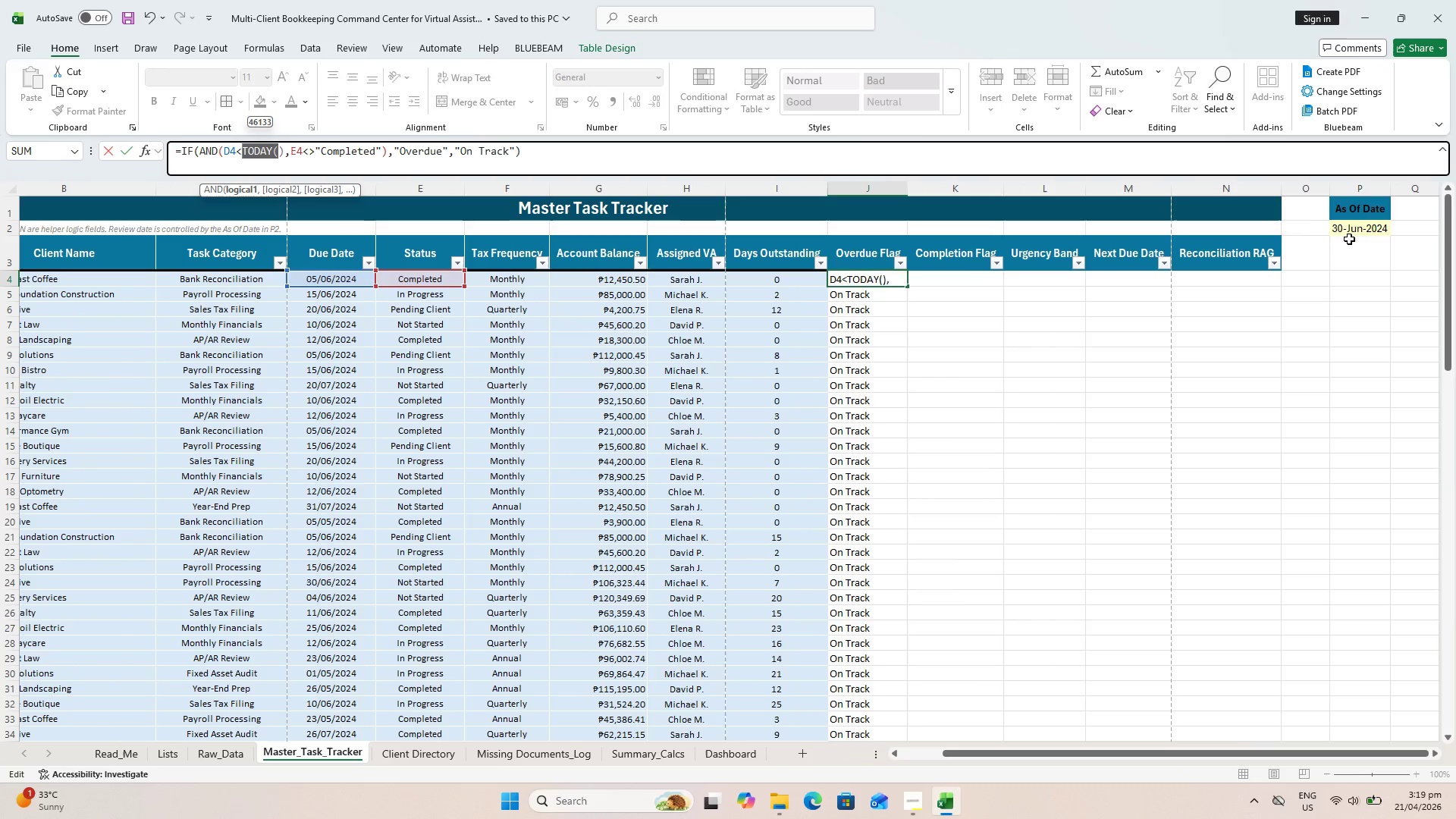 
left_click([1355, 228])
 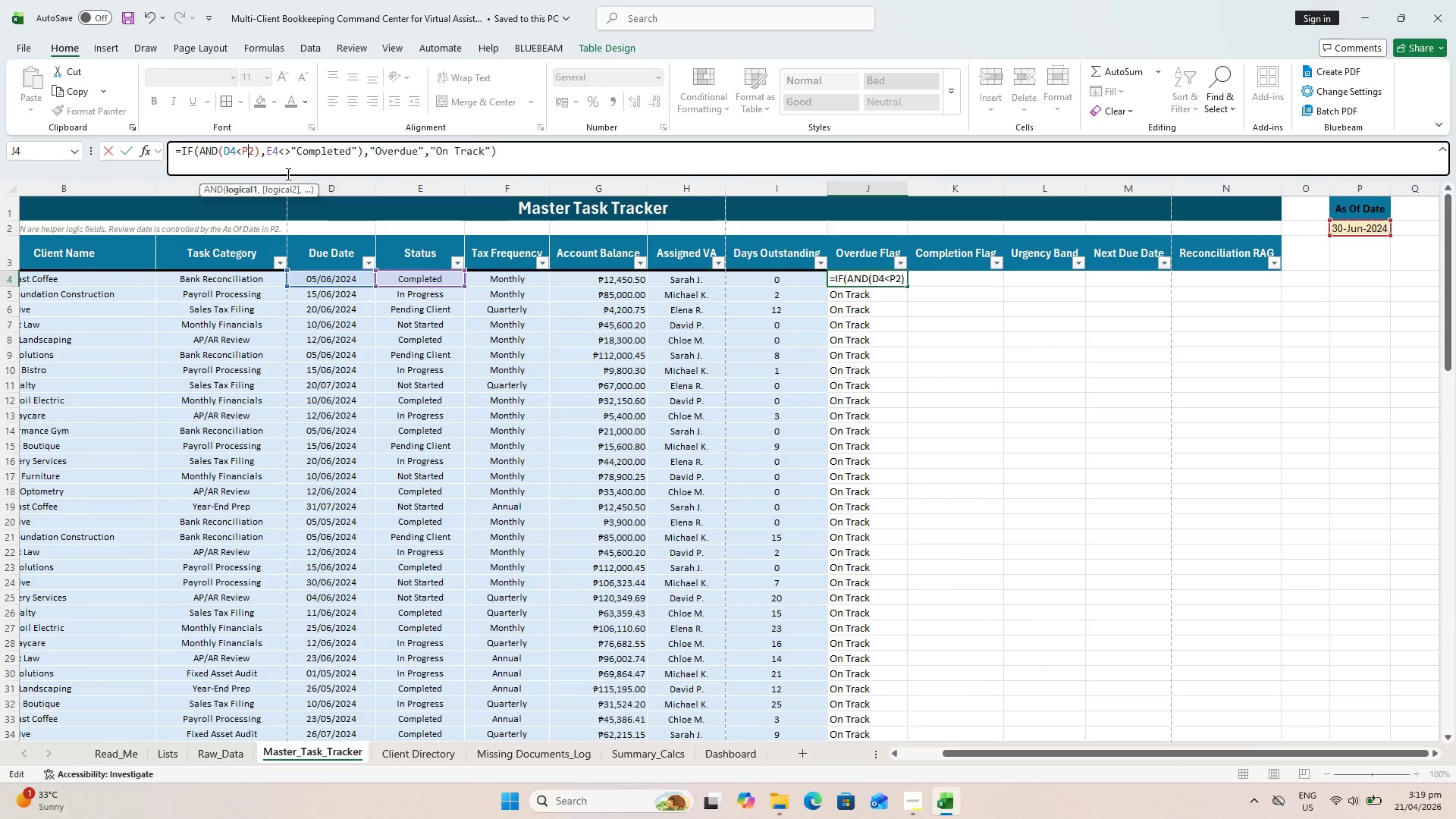 
key(F4)
 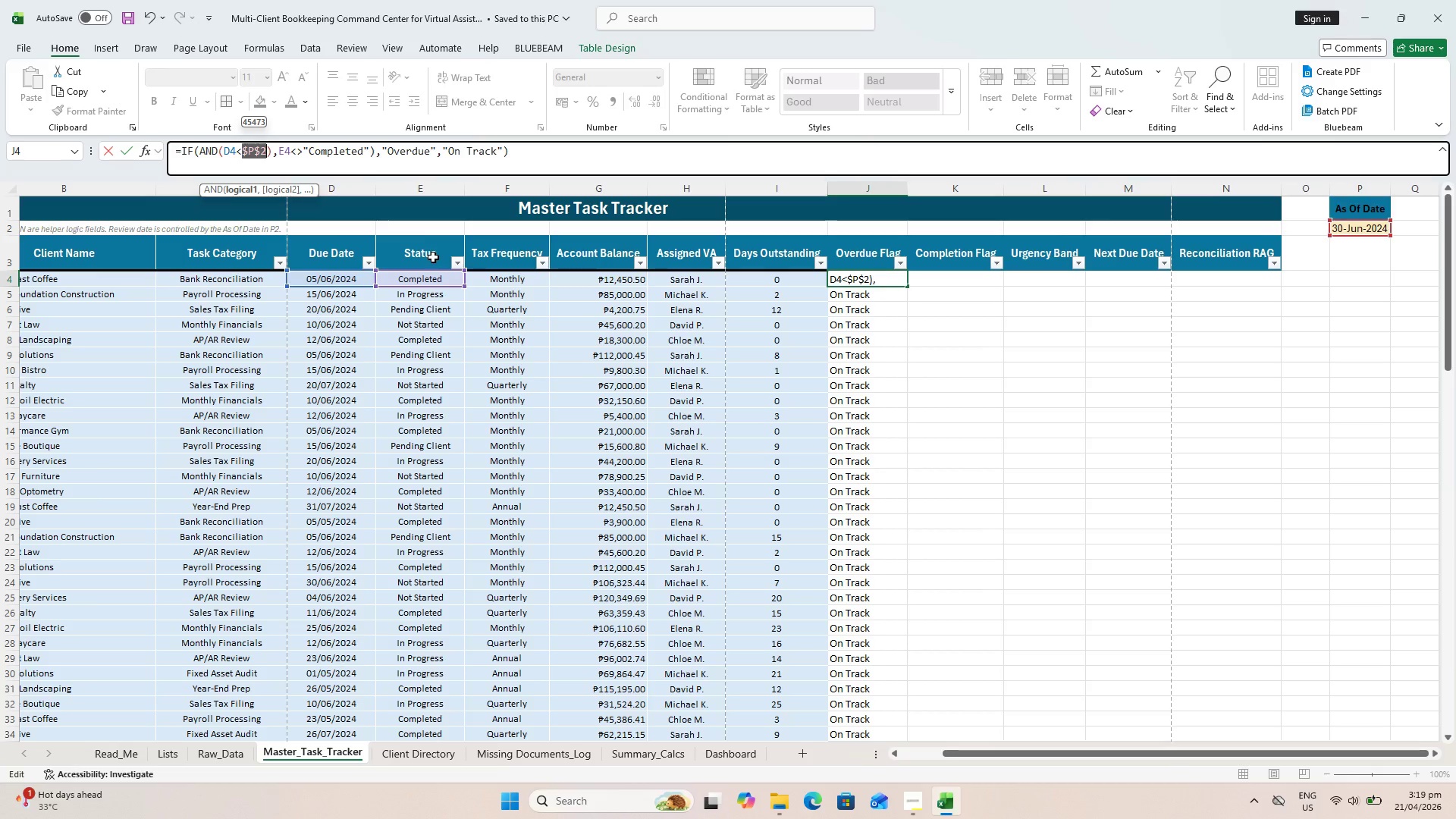 
wait(9.59)
 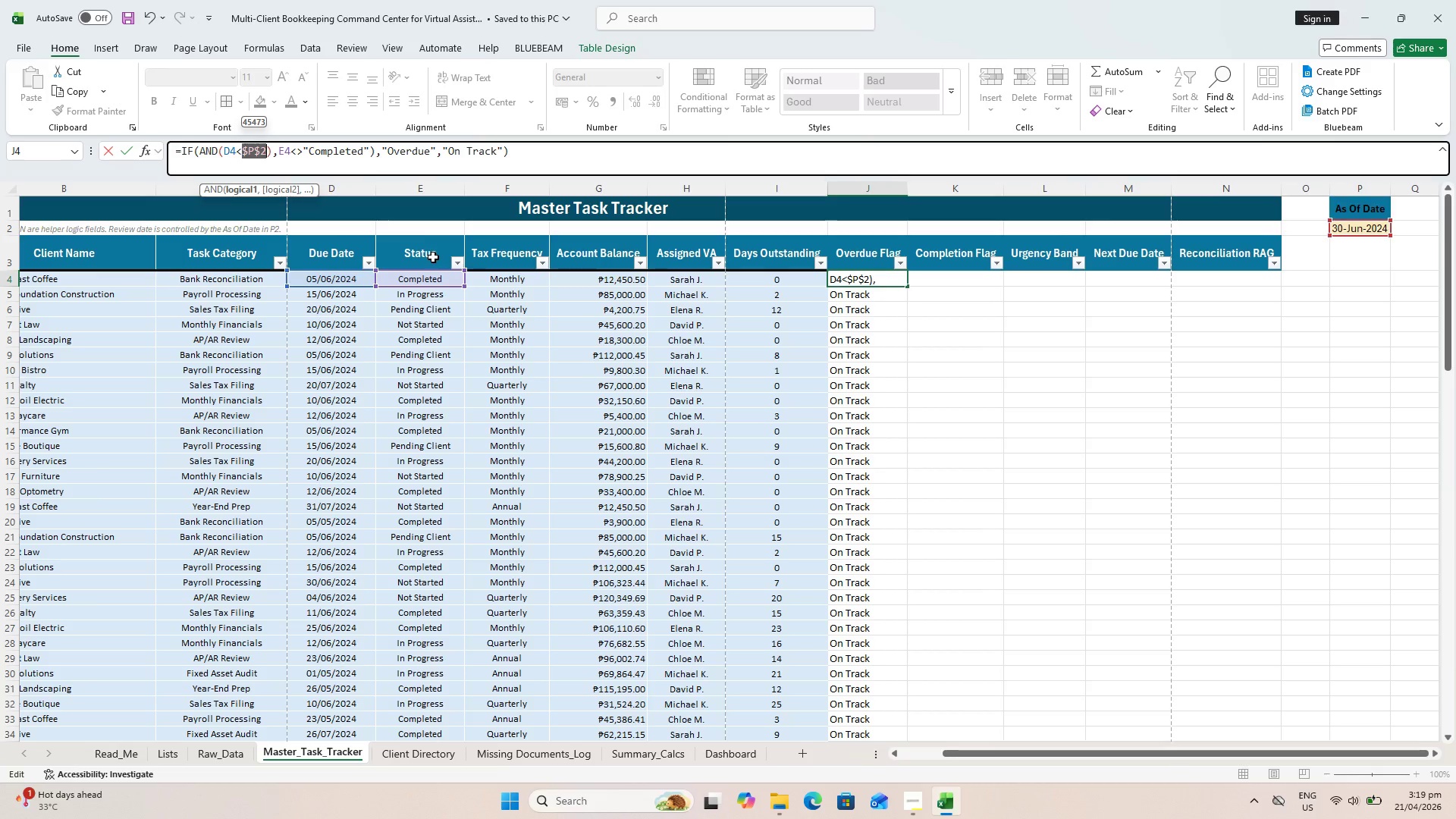 
key(Enter)
 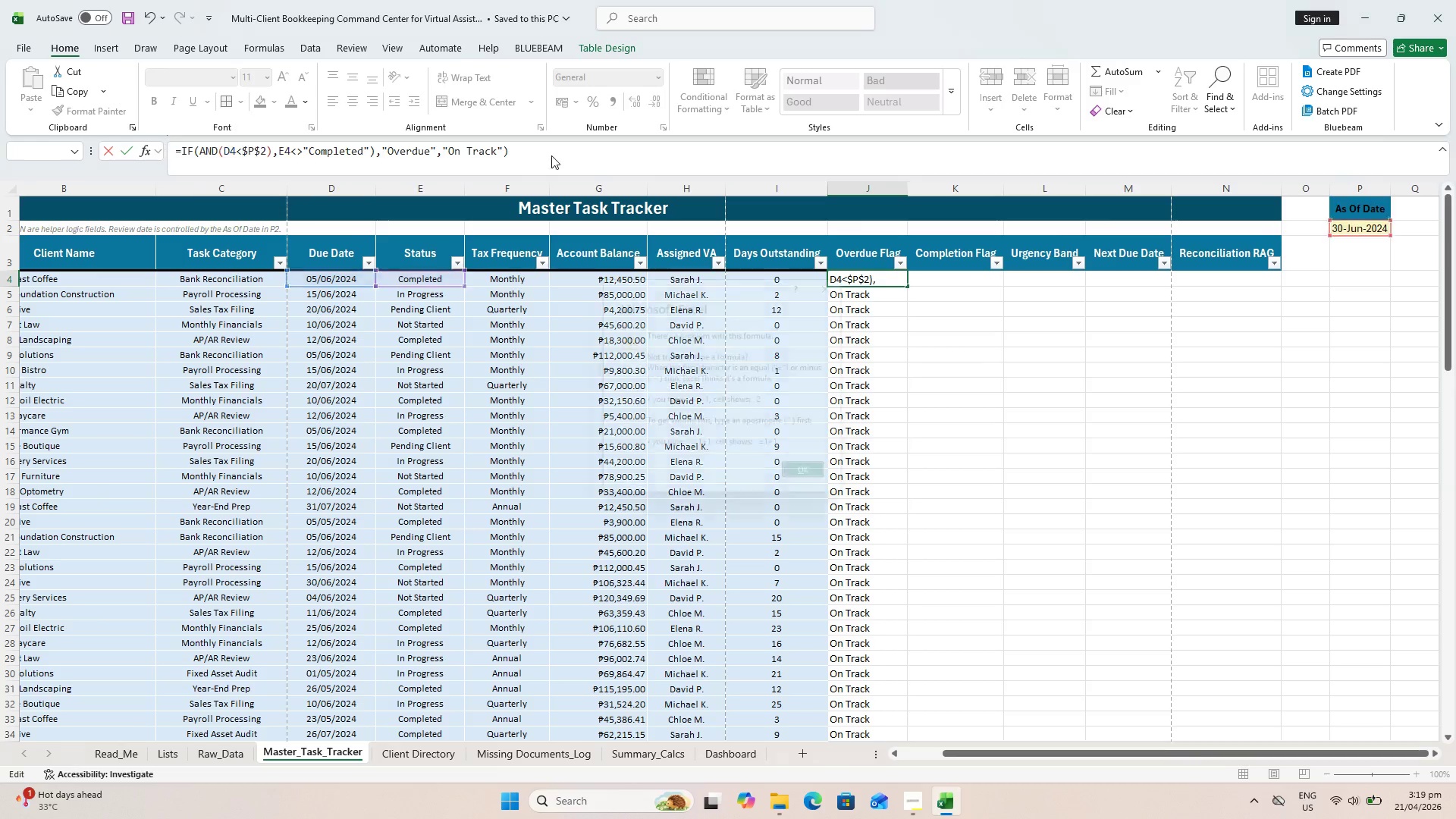 
key(Shift+ShiftRight)
 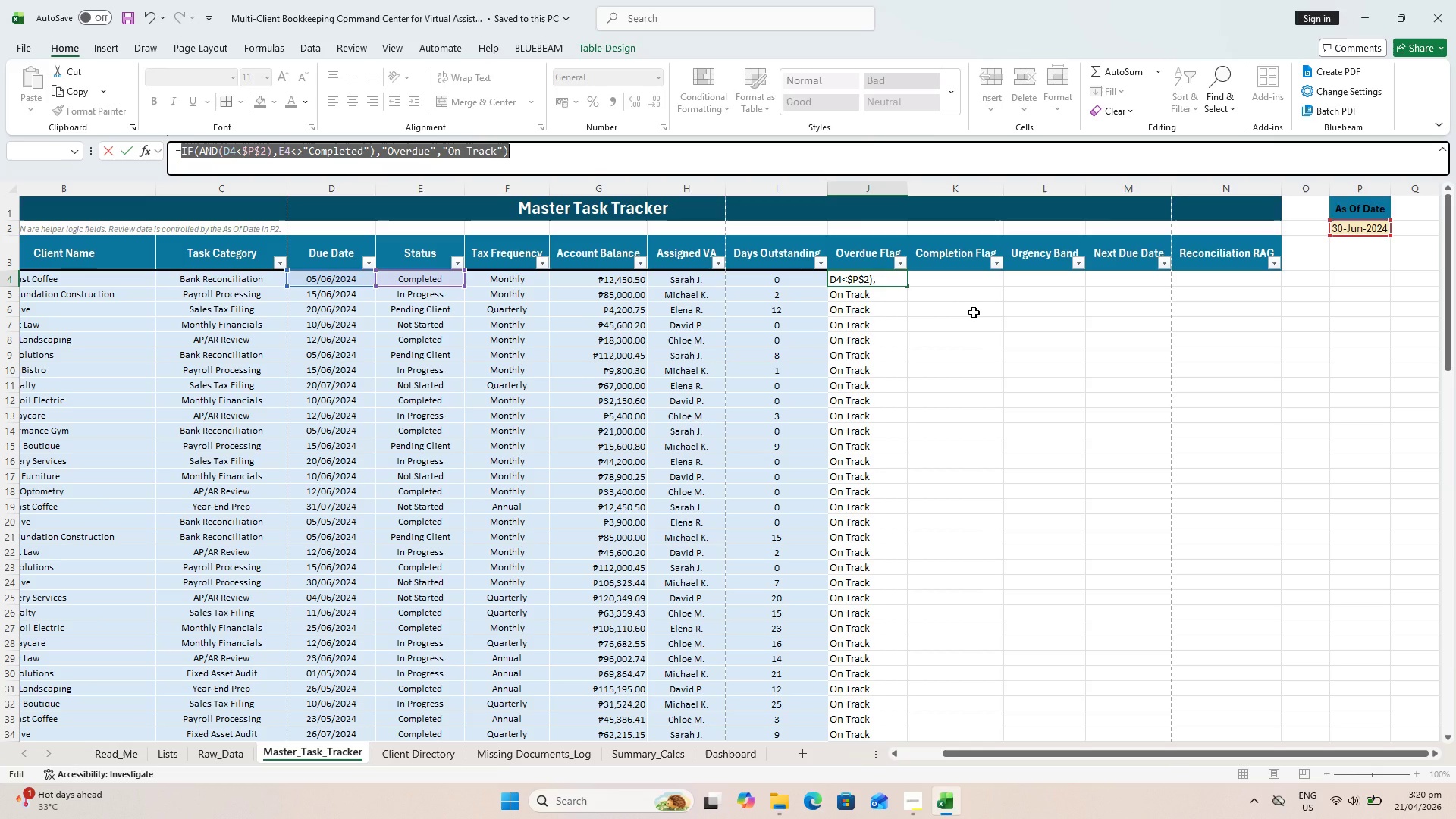 
wait(42.47)
 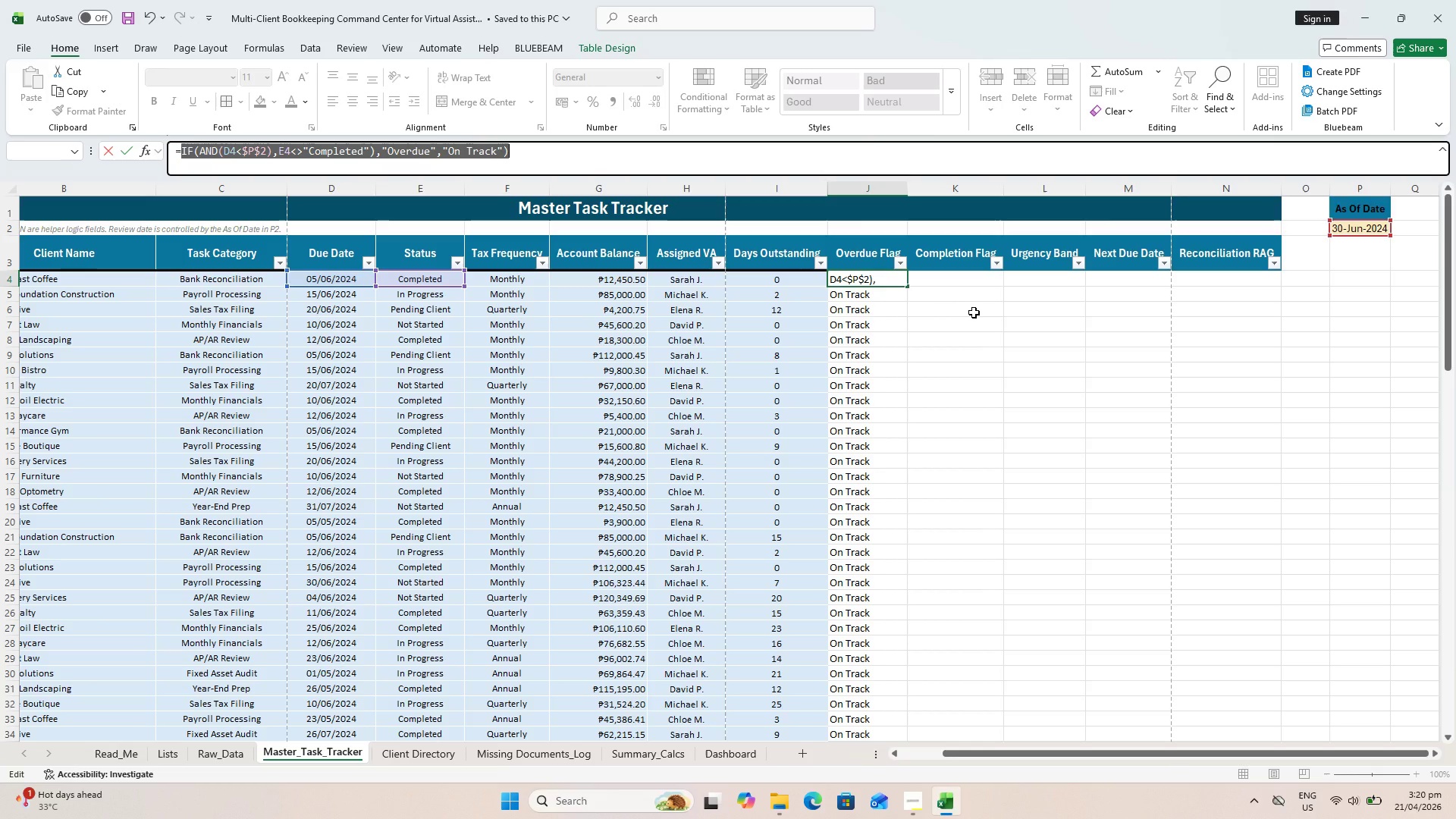 
key(Enter)
 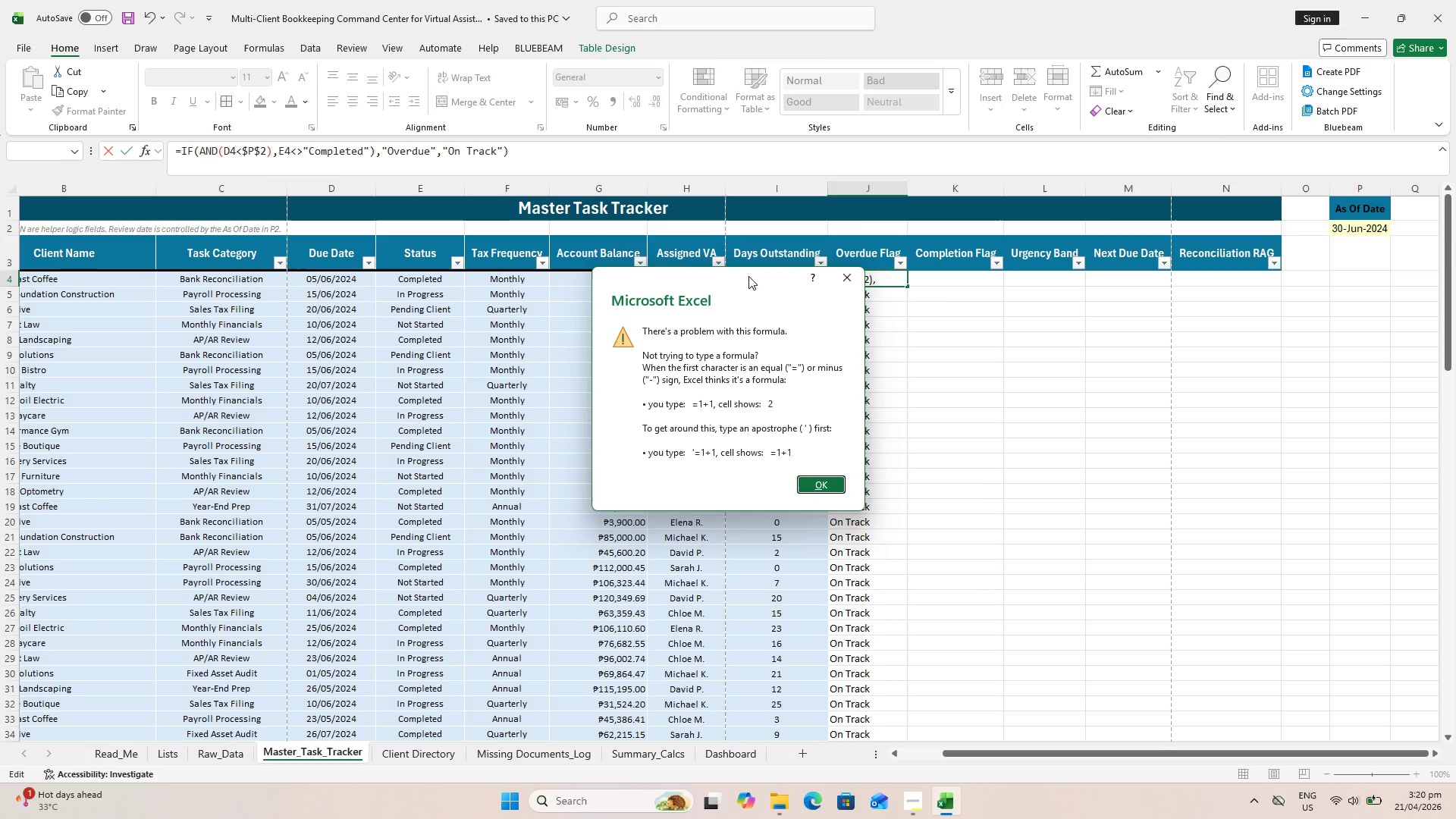 
left_click_drag(start_coordinate=[748, 276], to_coordinate=[366, 190])
 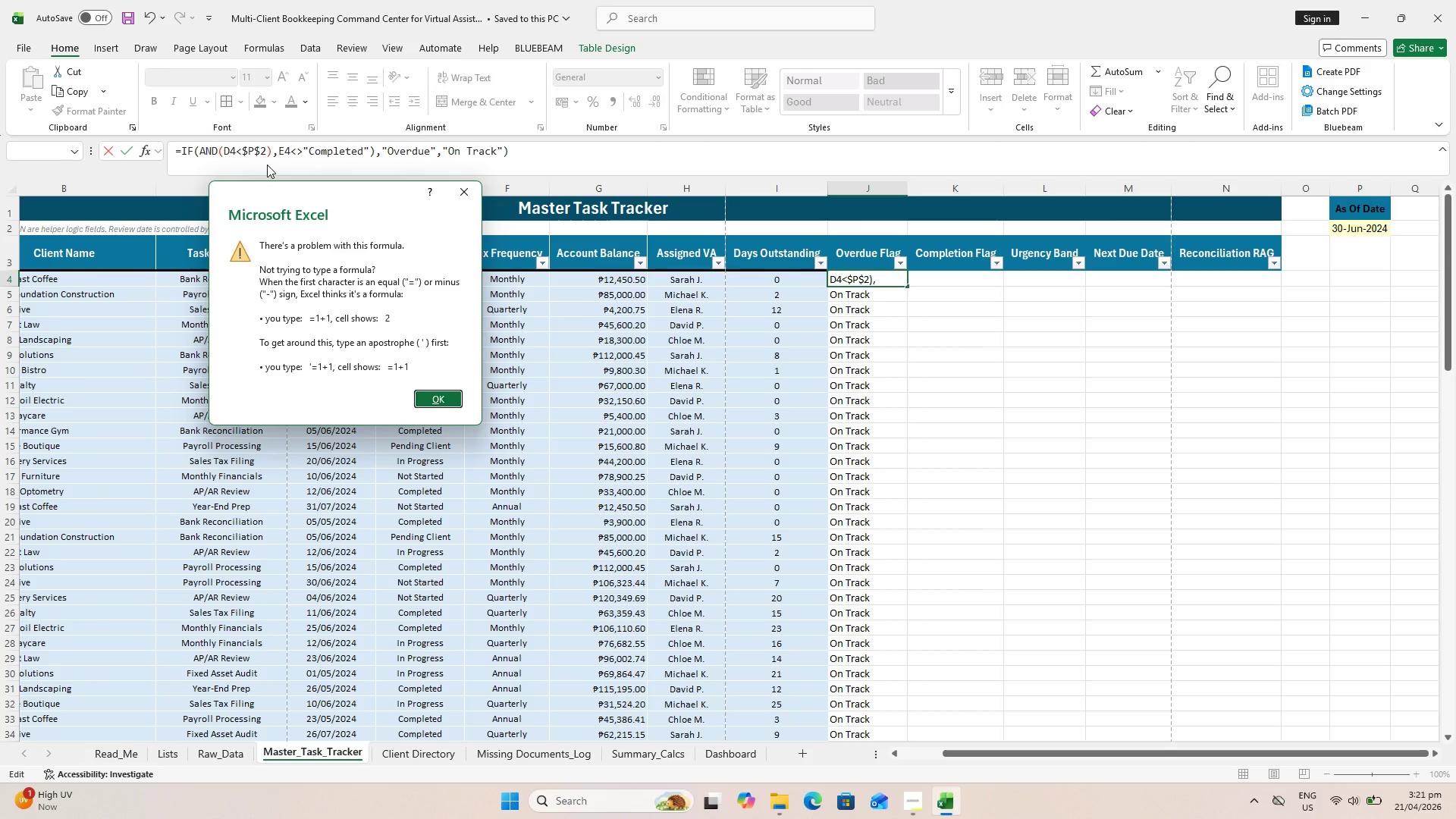 
wait(97.61)
 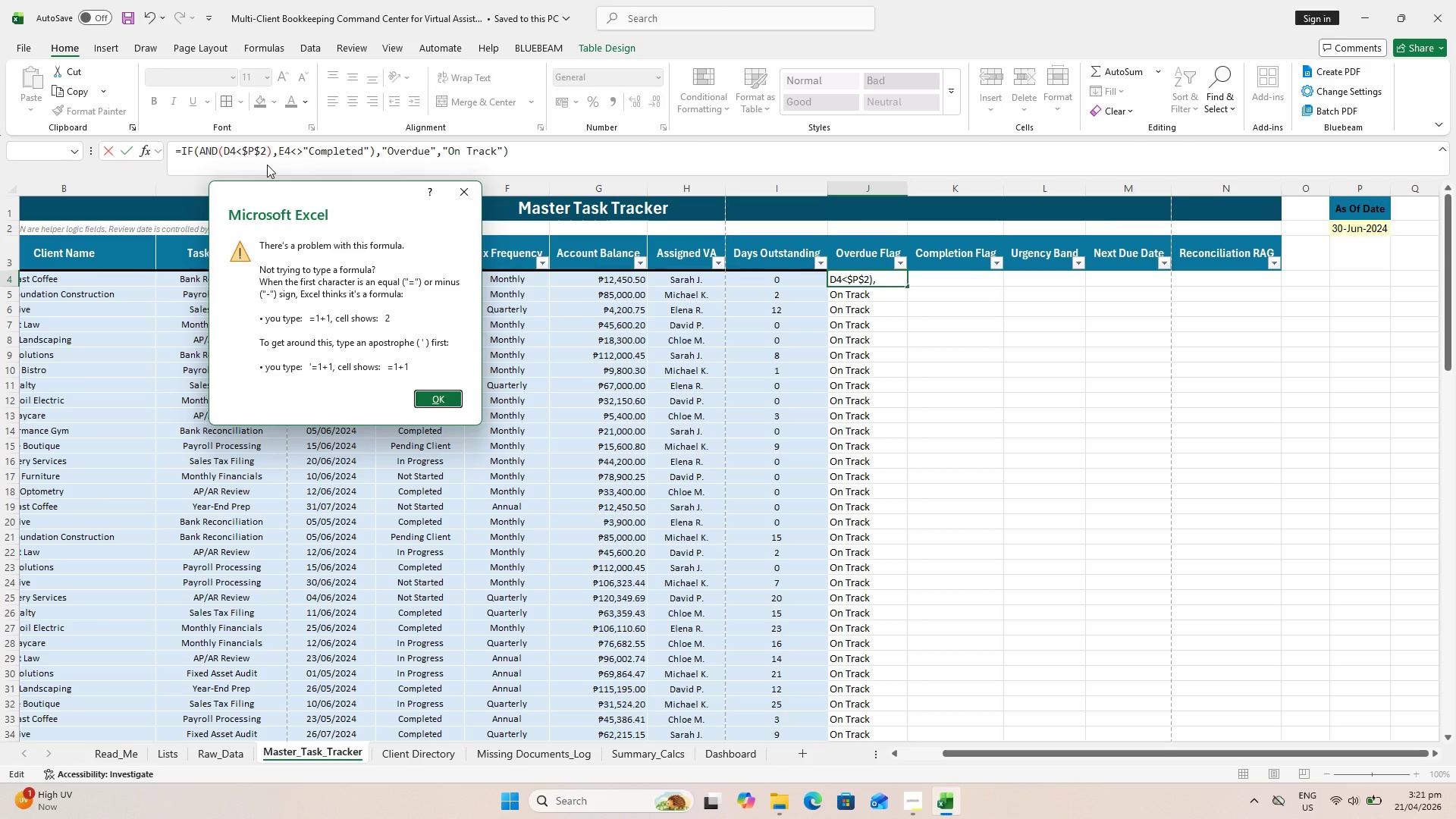 
left_click([275, 152])
 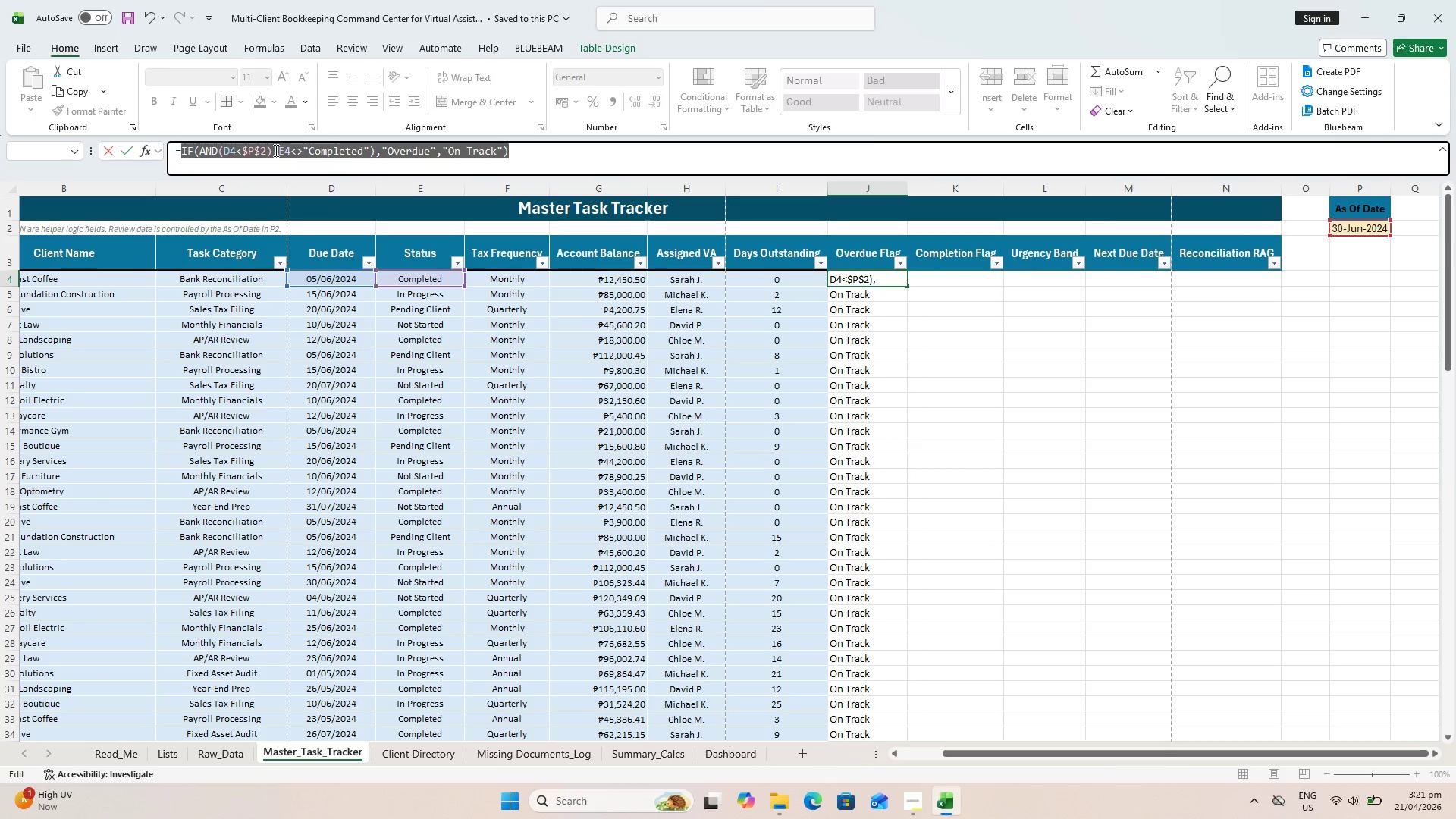 
left_click([268, 149])
 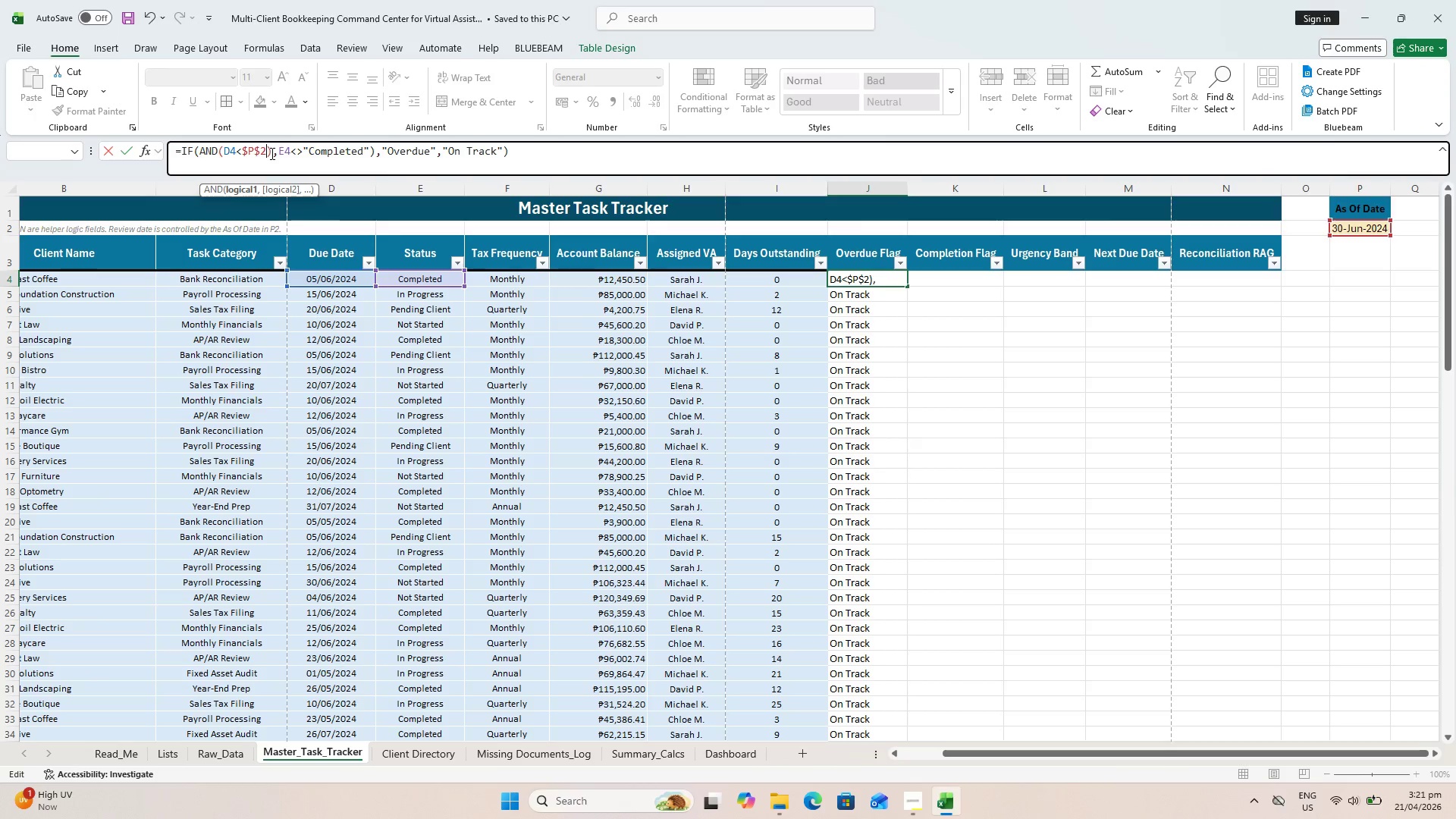 
left_click([271, 153])
 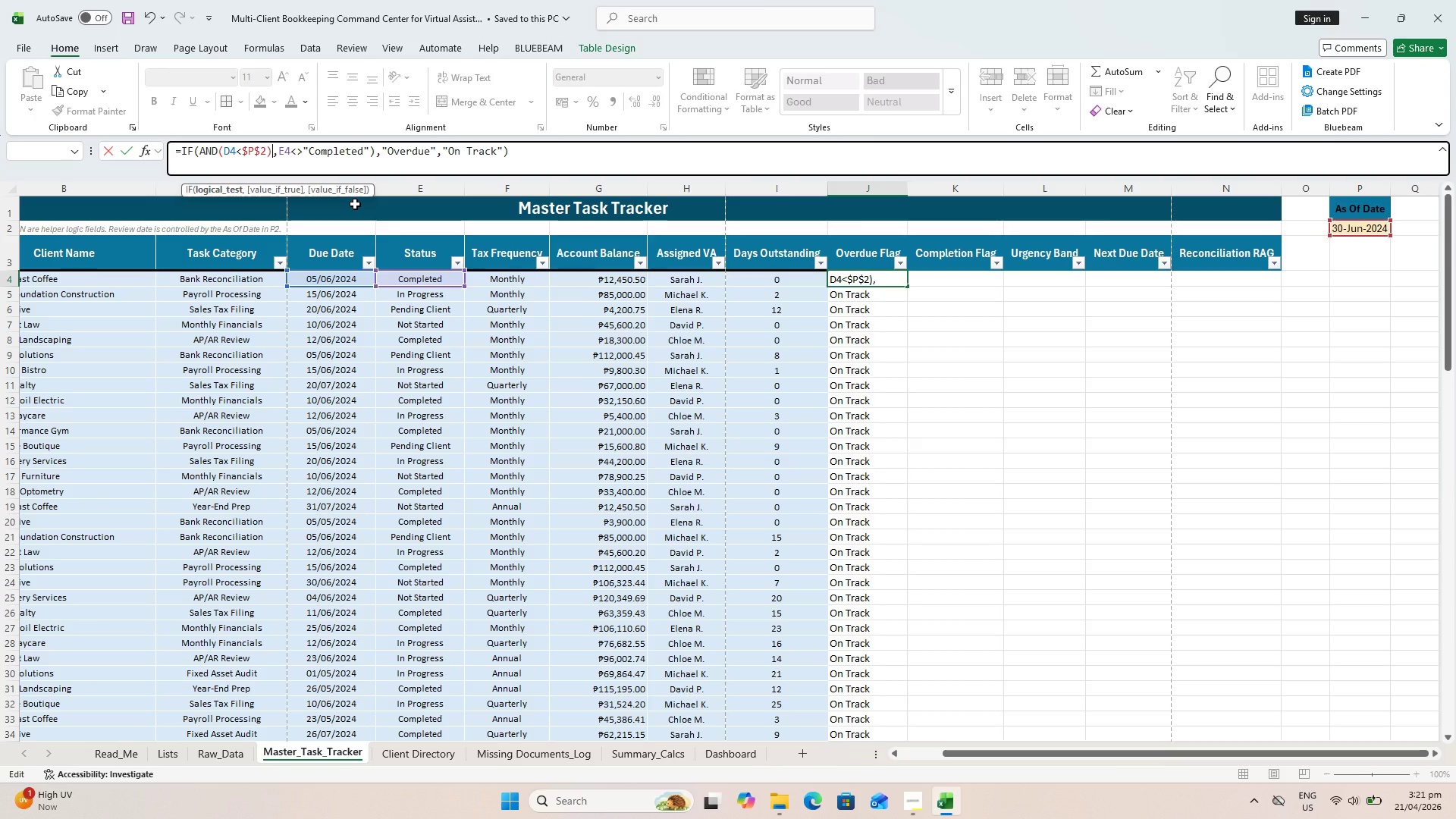 
key(Backspace)